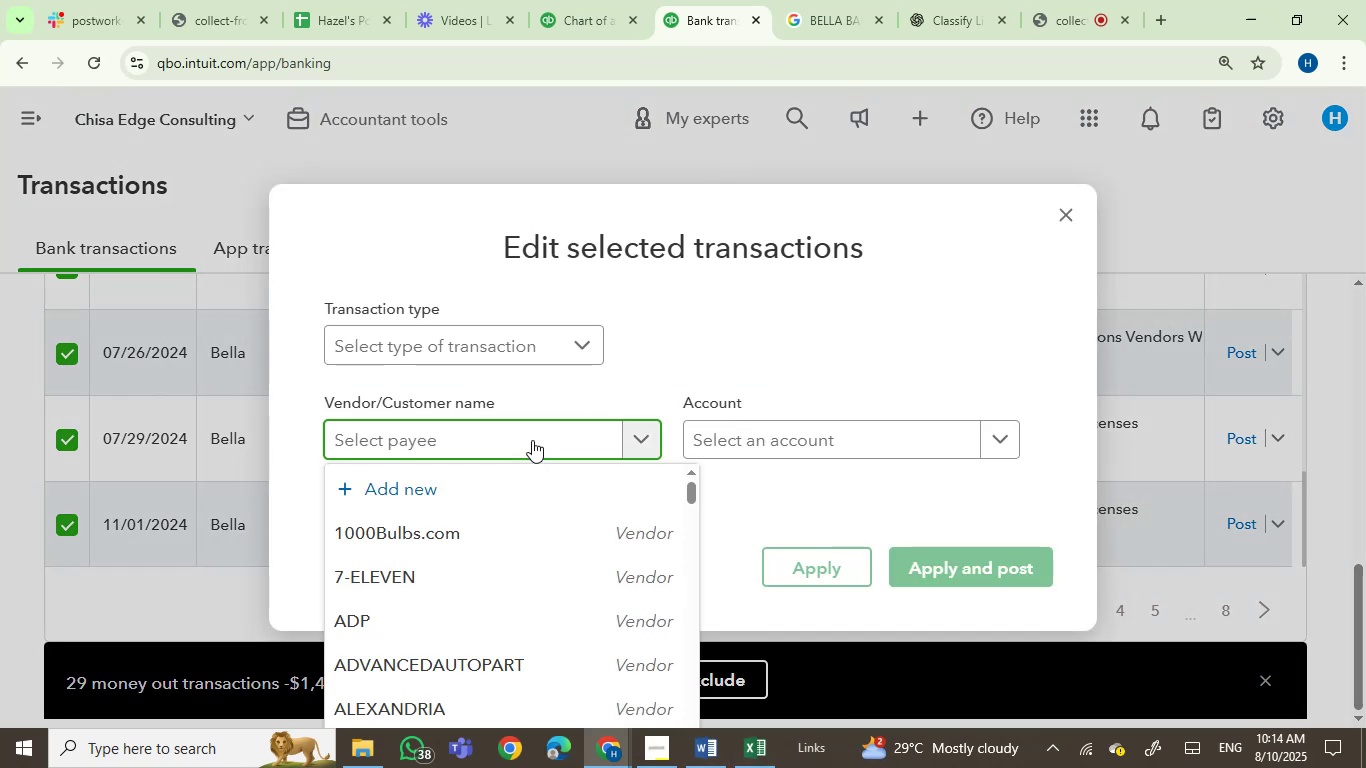 
type(bell)
 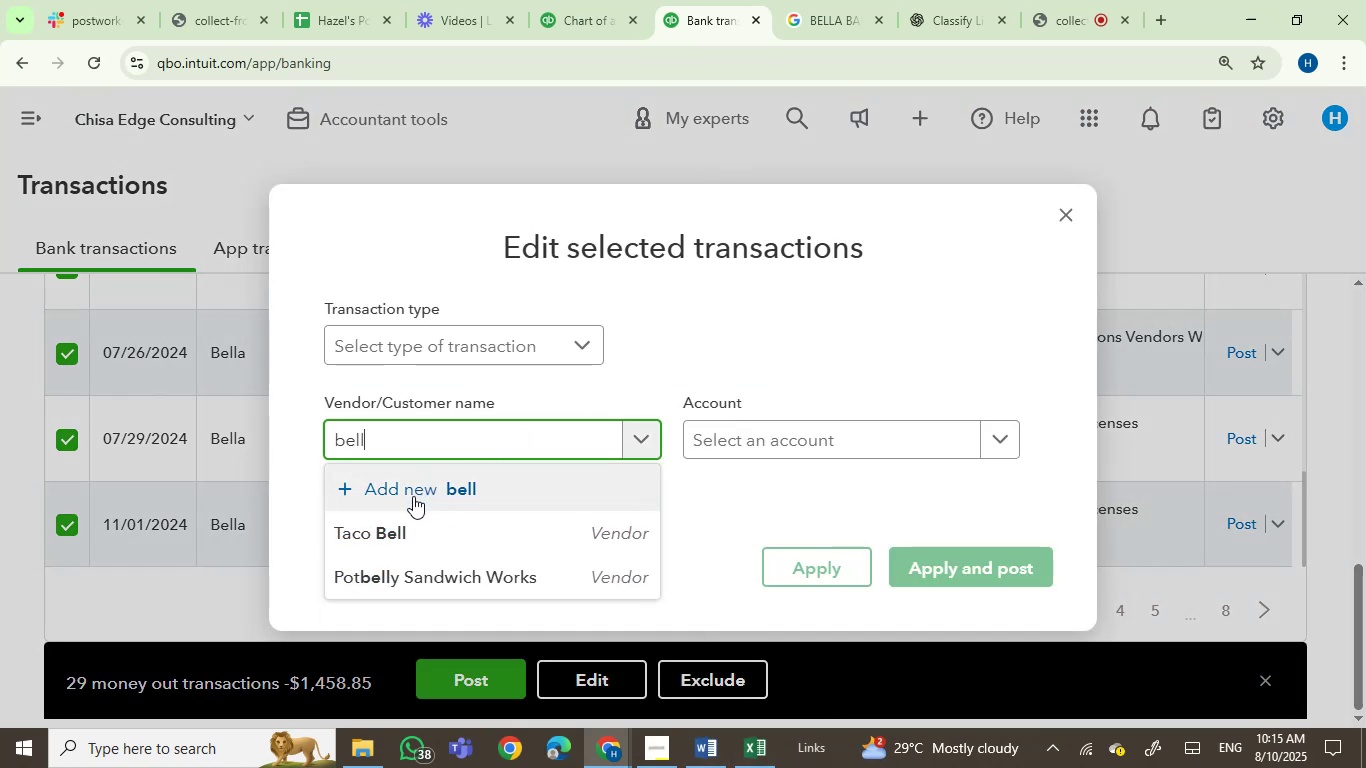 
left_click([413, 496])
 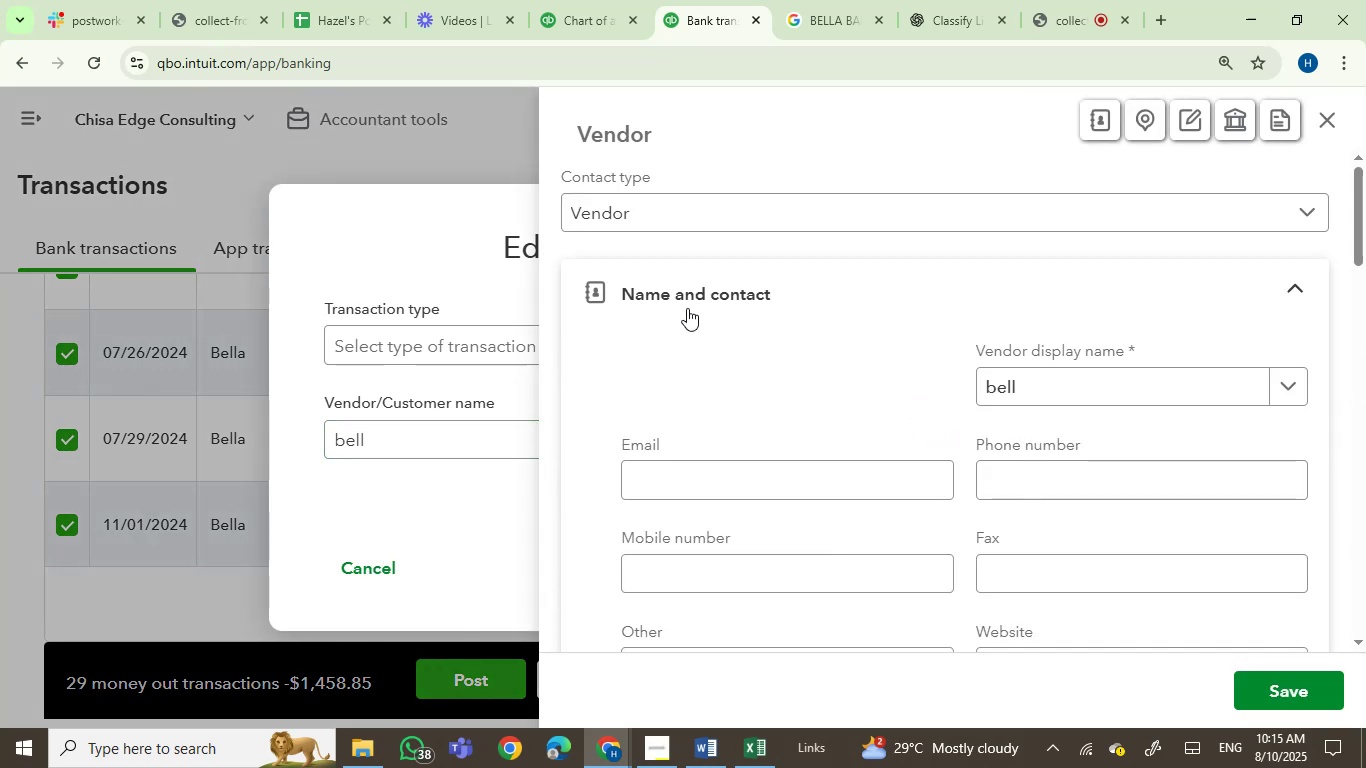 
left_click_drag(start_coordinate=[742, 378], to_coordinate=[477, 378])
 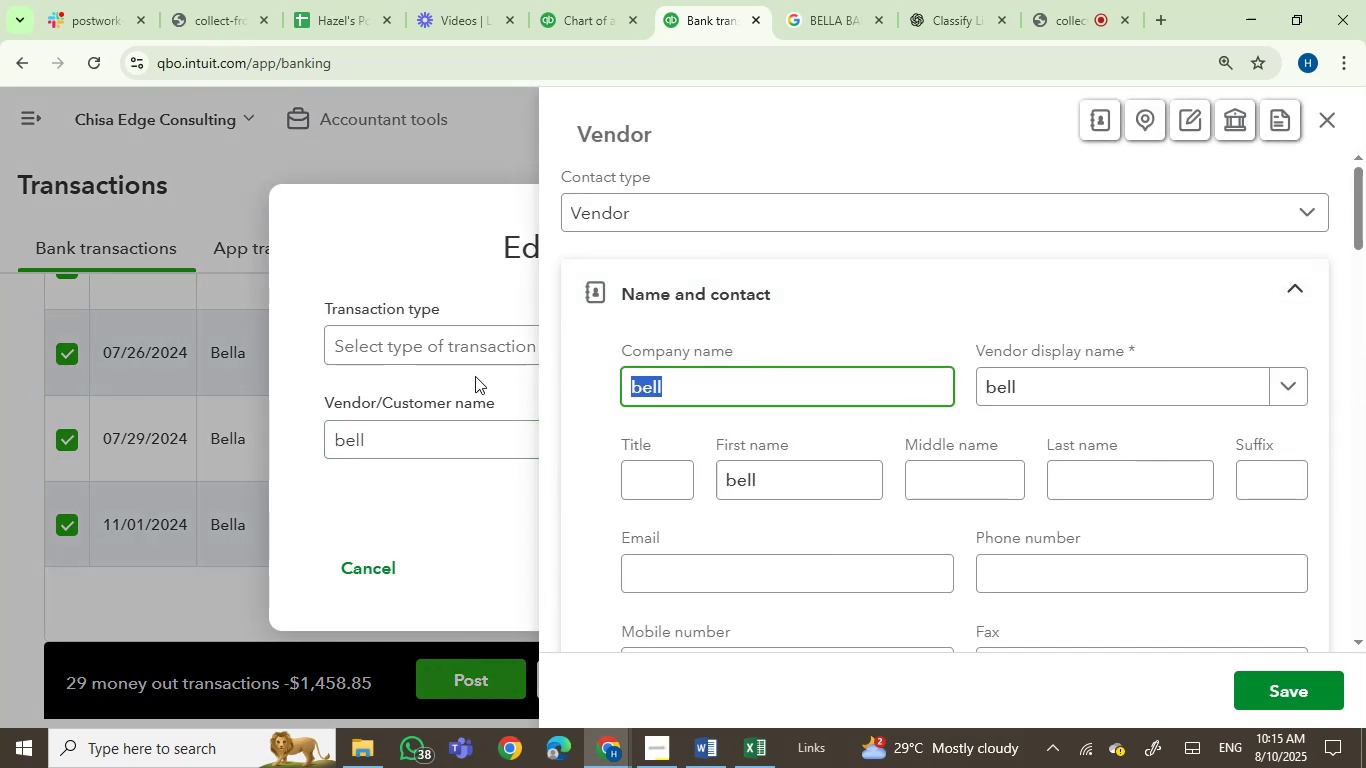 
key(Control+V)
 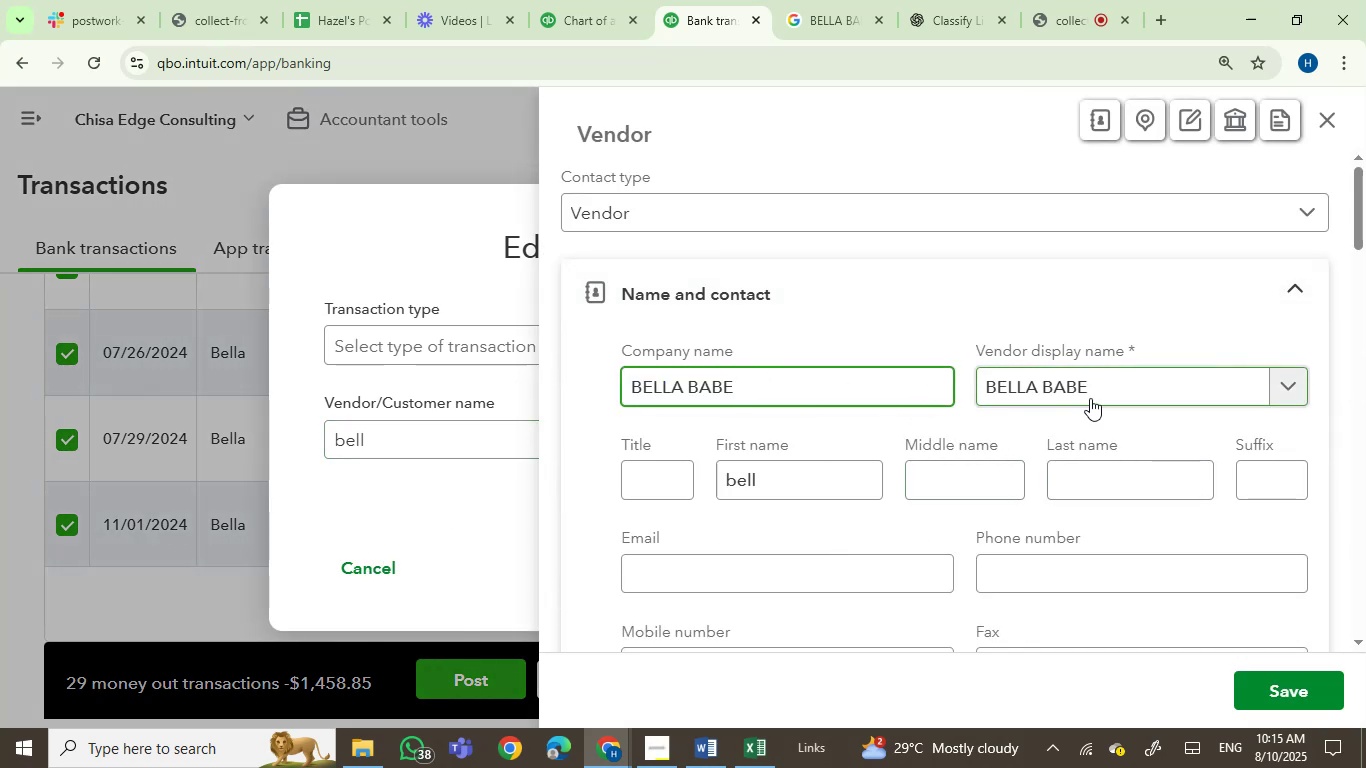 
left_click_drag(start_coordinate=[767, 481], to_coordinate=[630, 467])
 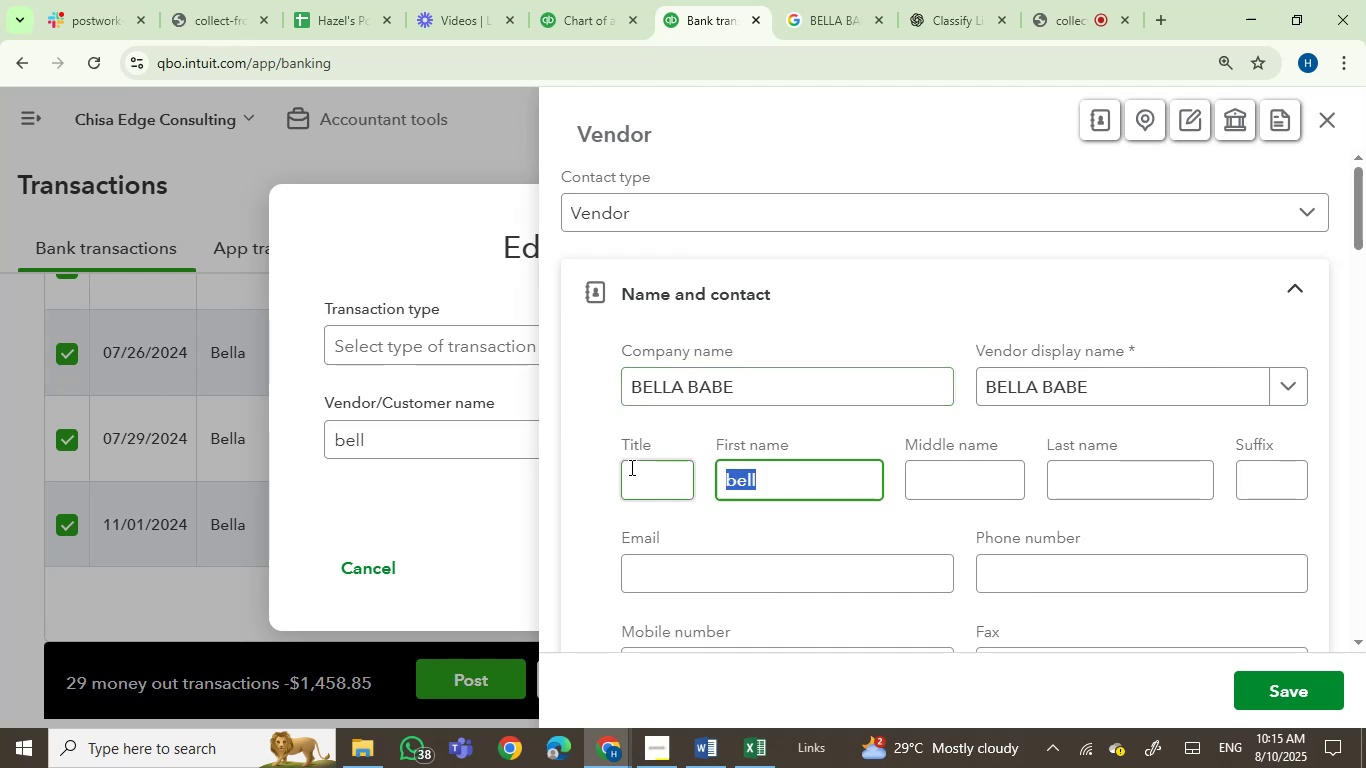 
key(Control+V)
 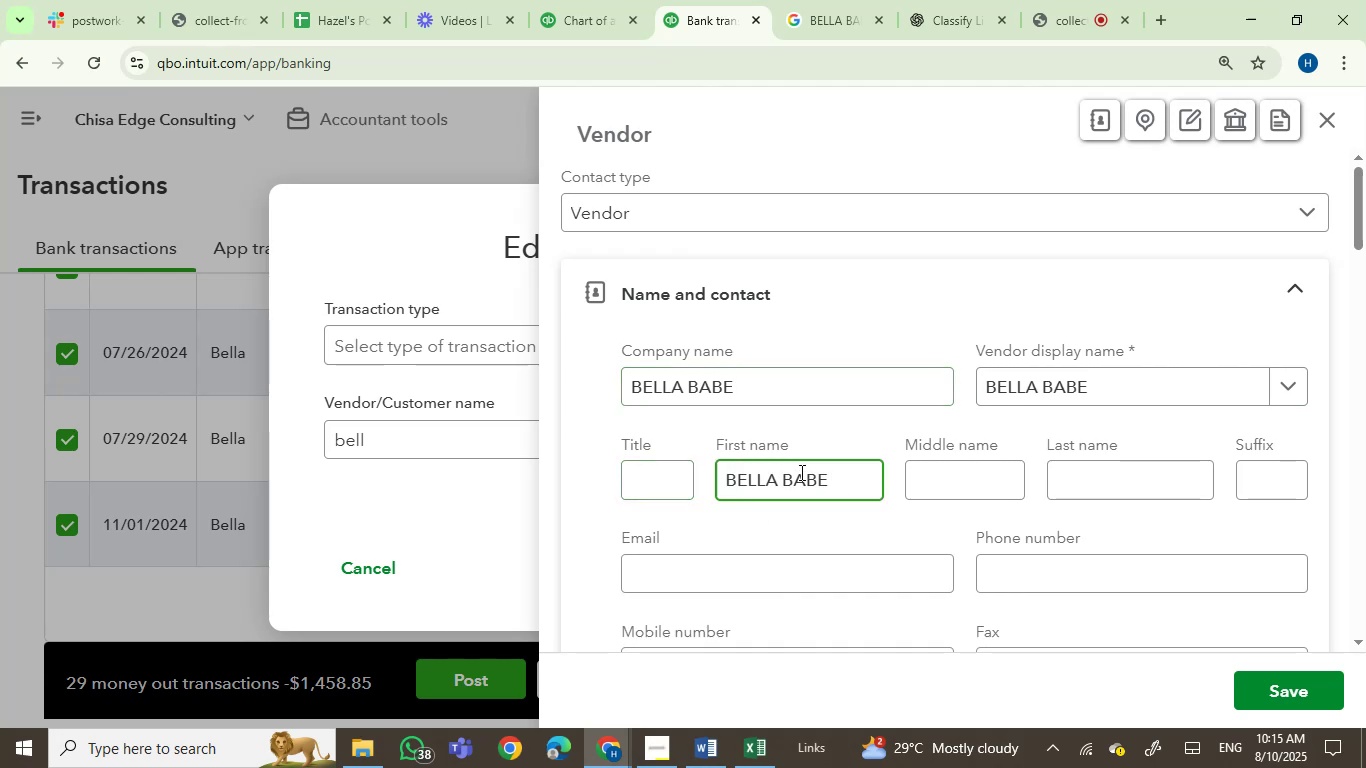 
double_click([799, 472])
 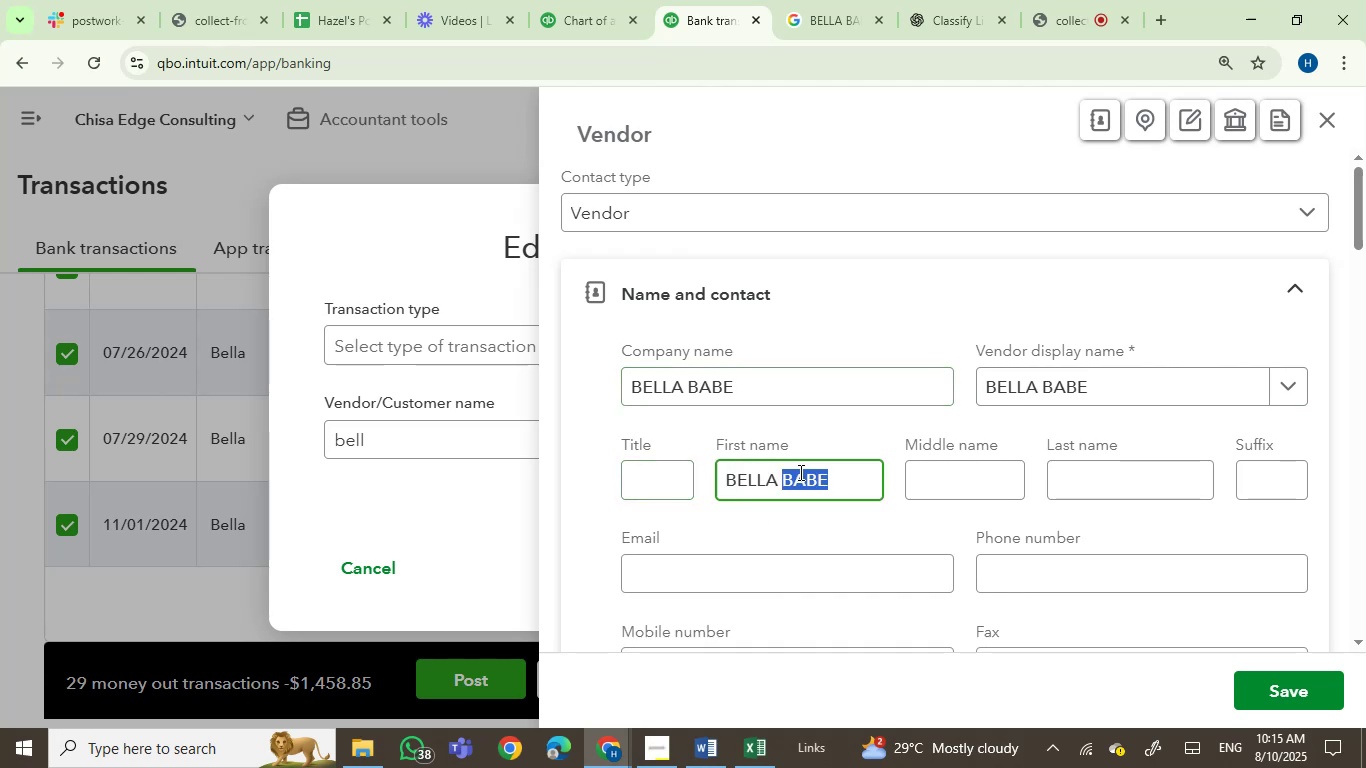 
key(Control+X)
 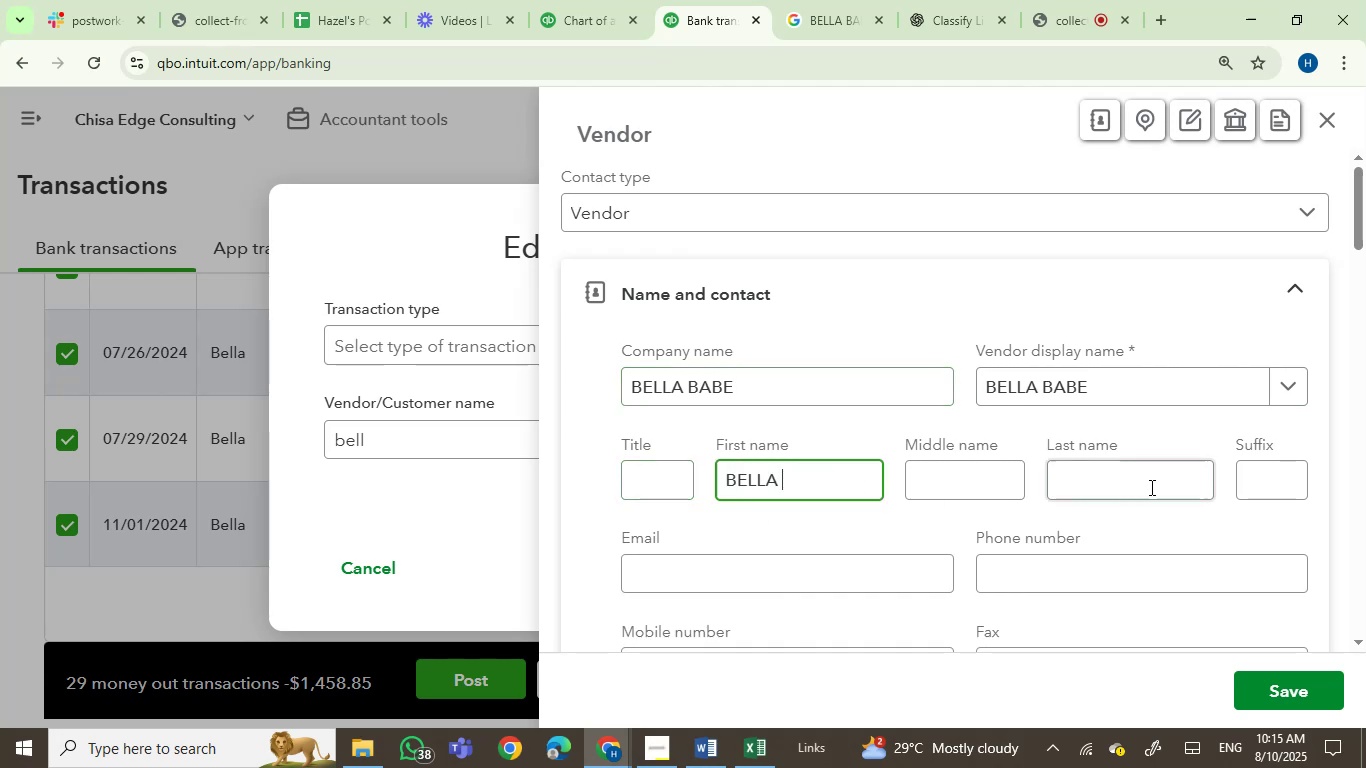 
left_click([1146, 481])
 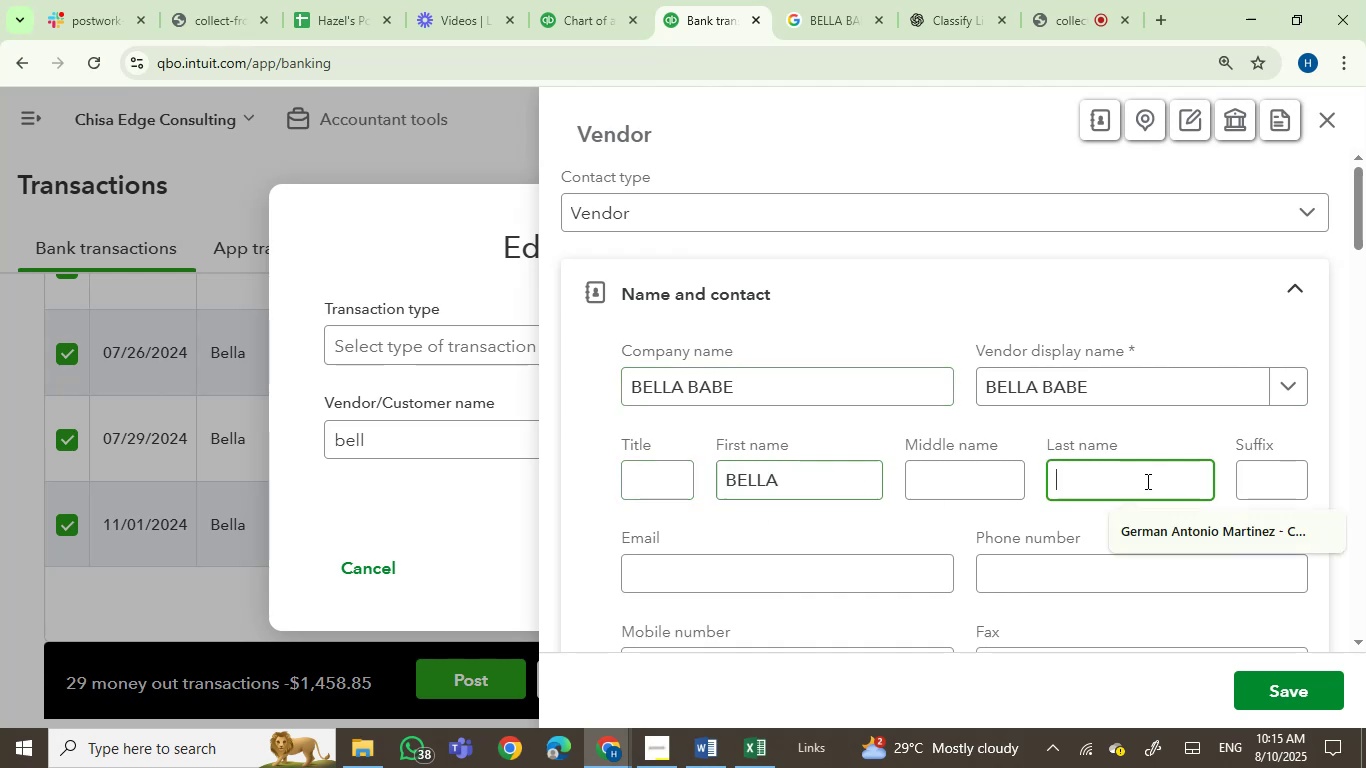 
key(Control+V)
 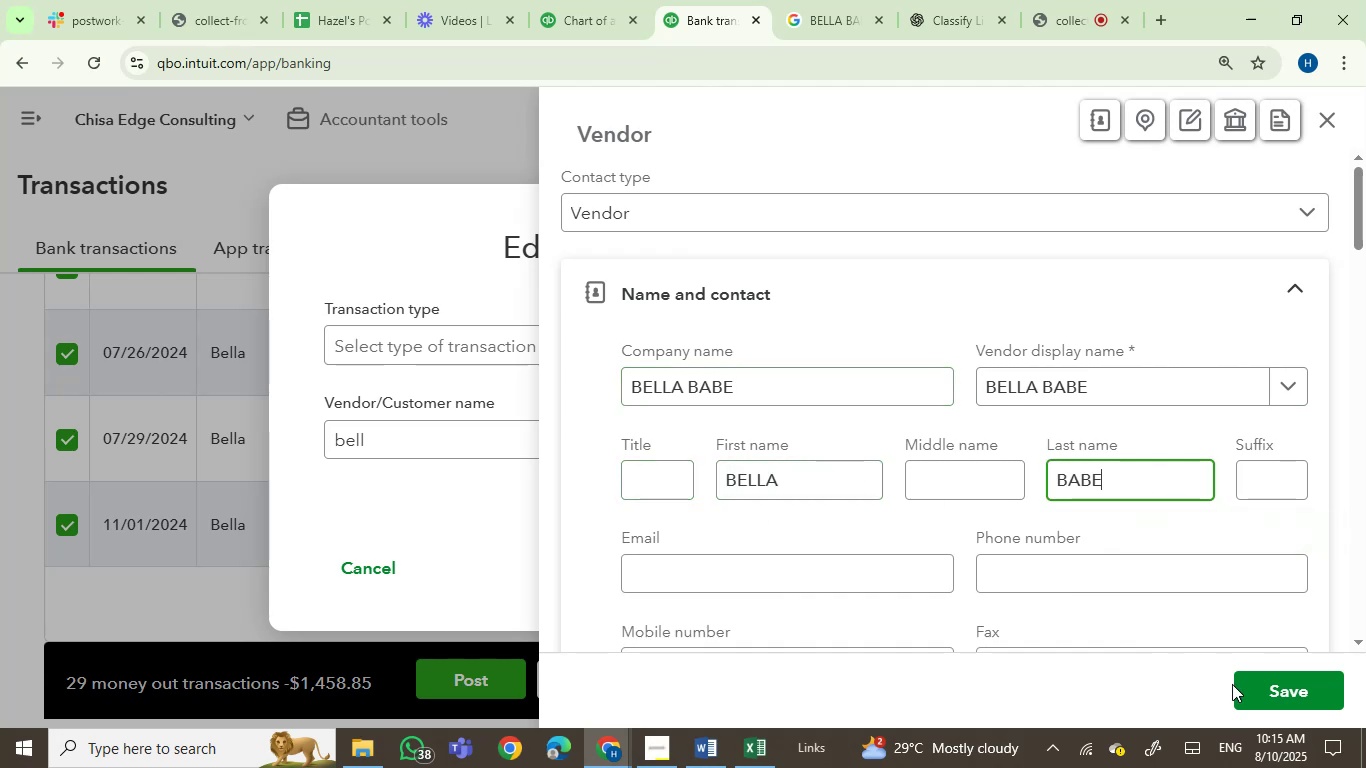 
left_click([1260, 681])
 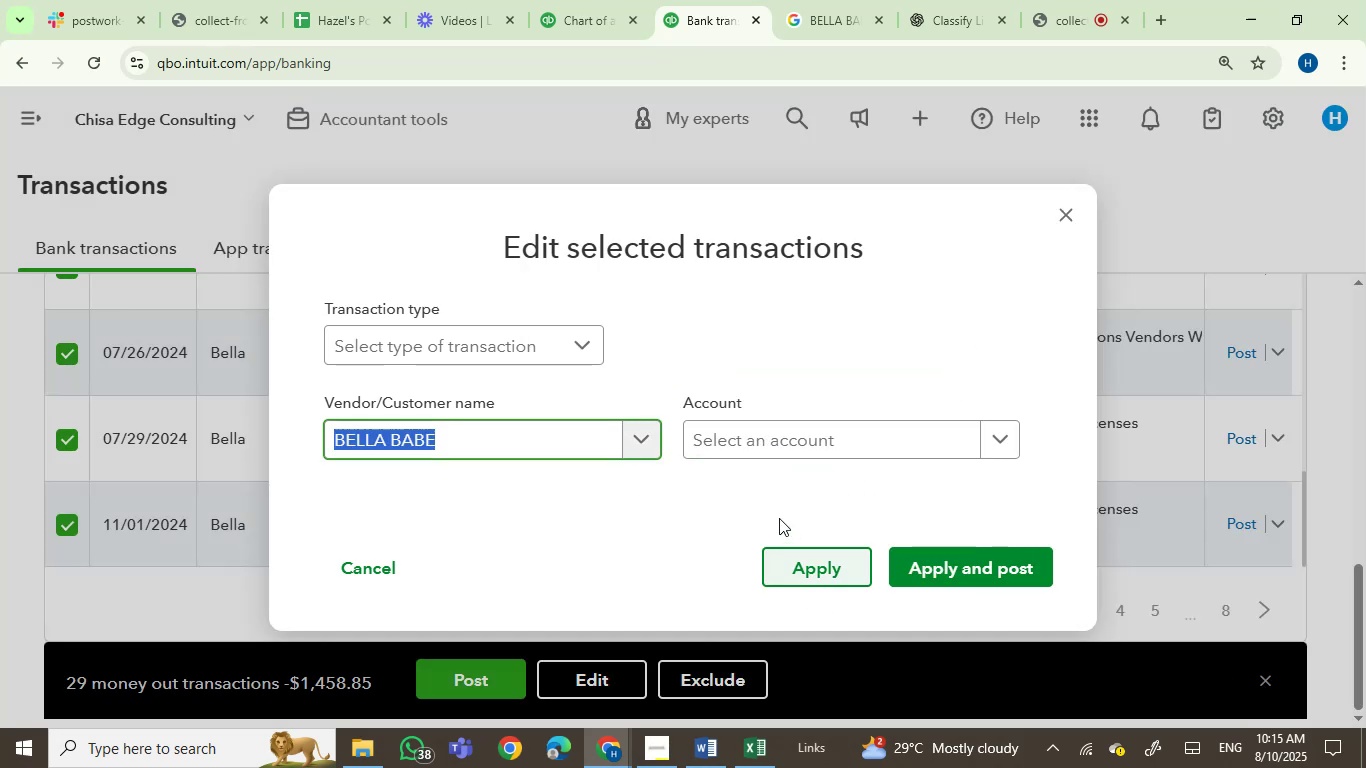 
left_click([799, 440])
 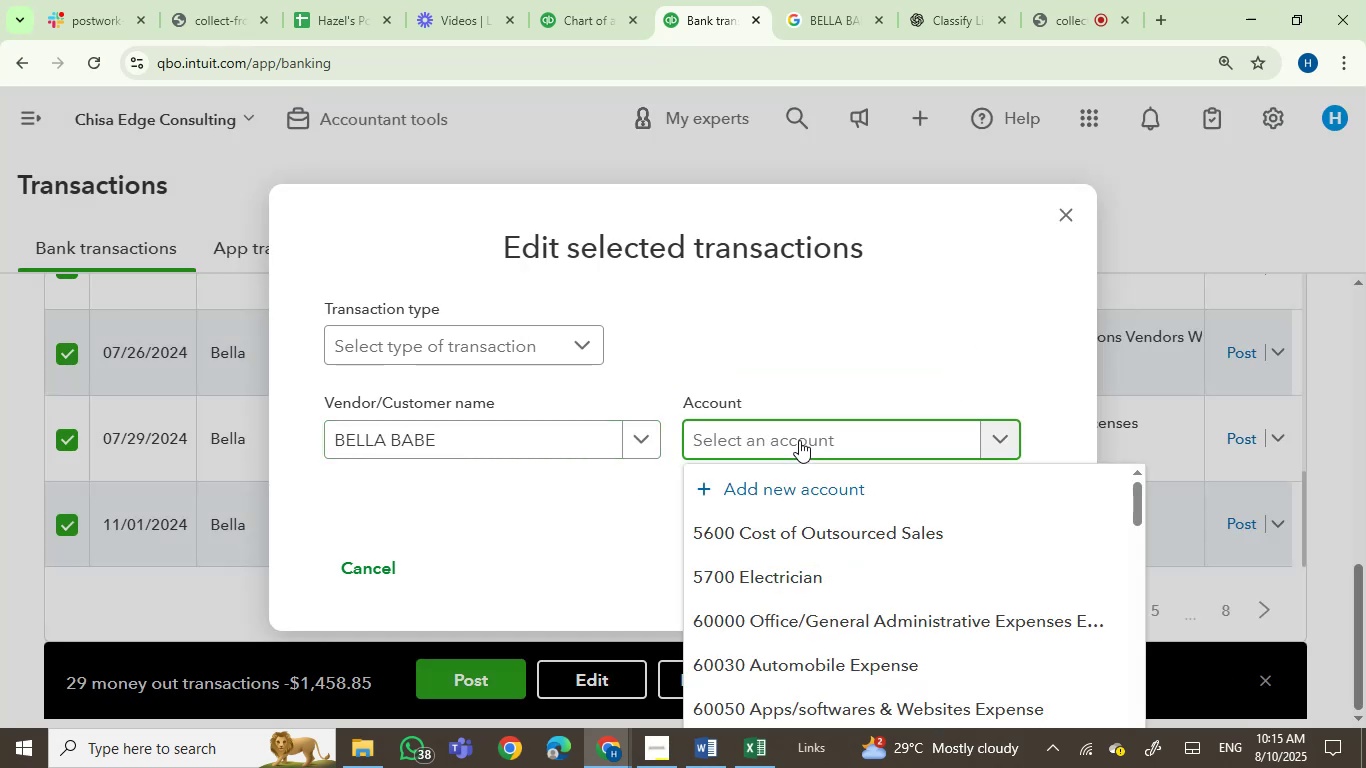 
type(per)
key(Backspace)
key(Backspace)
key(Backspace)
key(Backspace)
type(owne)
 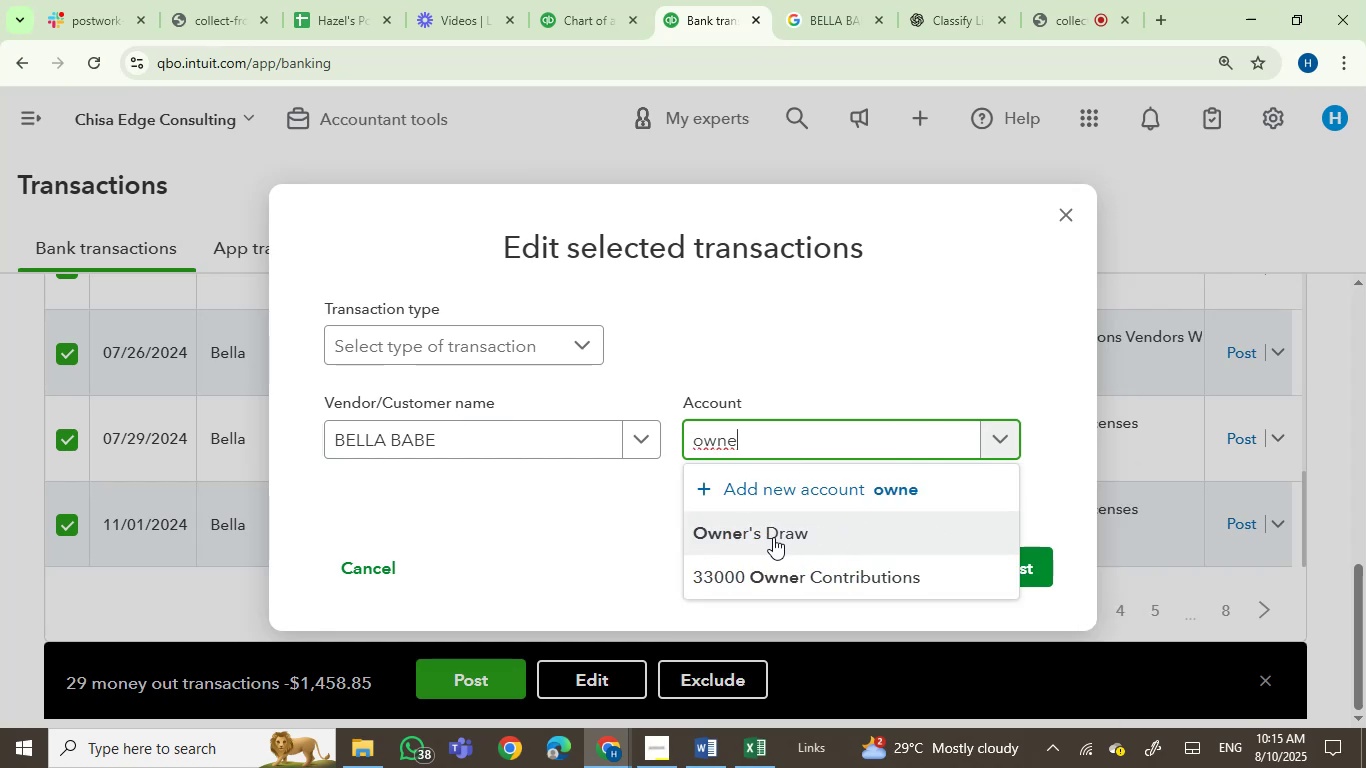 
left_click([773, 537])
 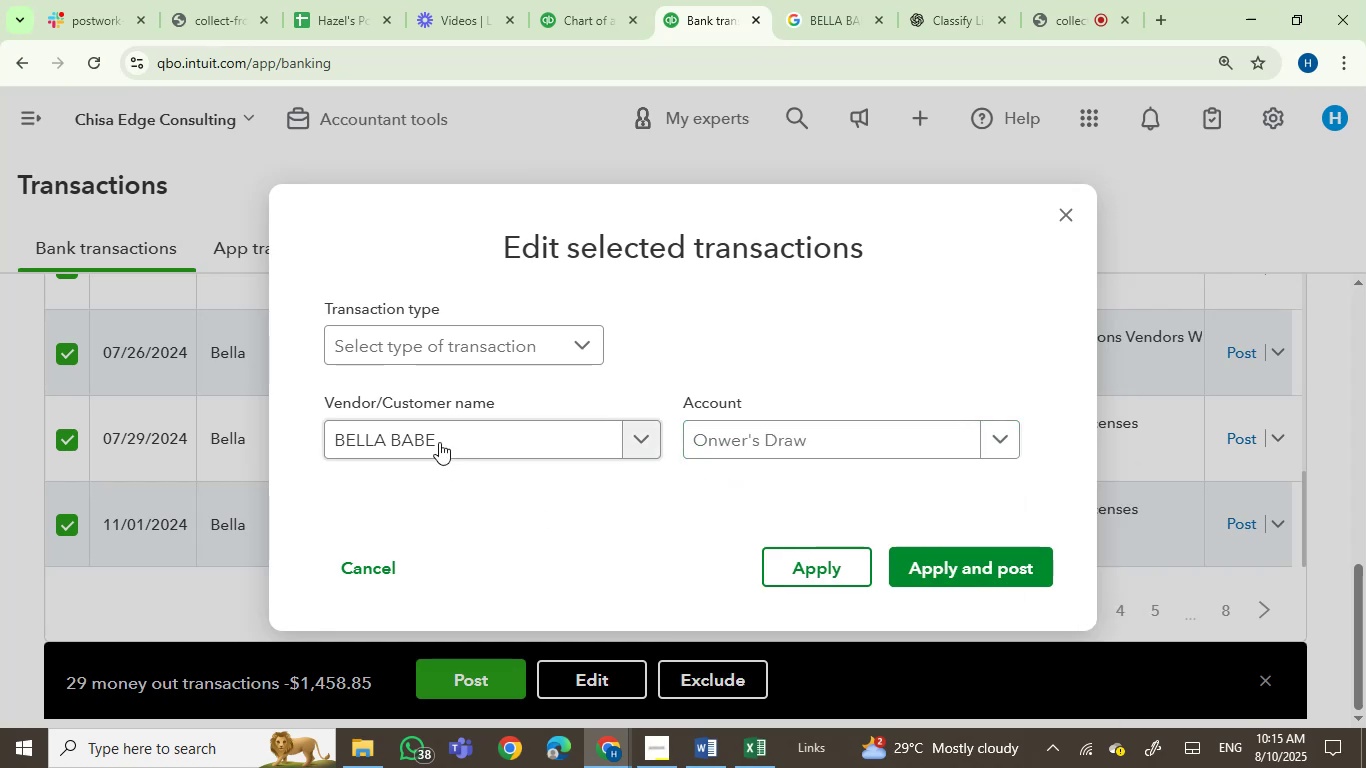 
left_click_drag(start_coordinate=[452, 437], to_coordinate=[305, 437])
 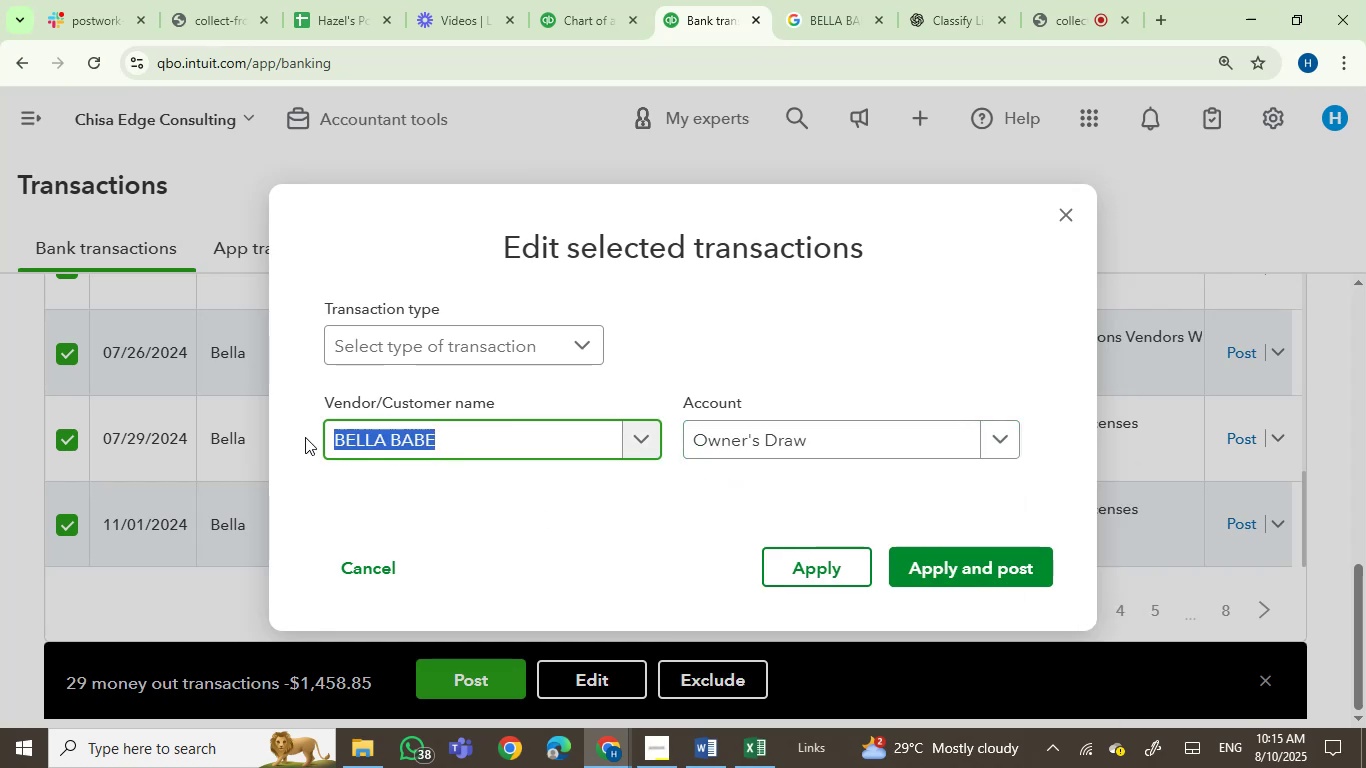 
key(Control+C)
 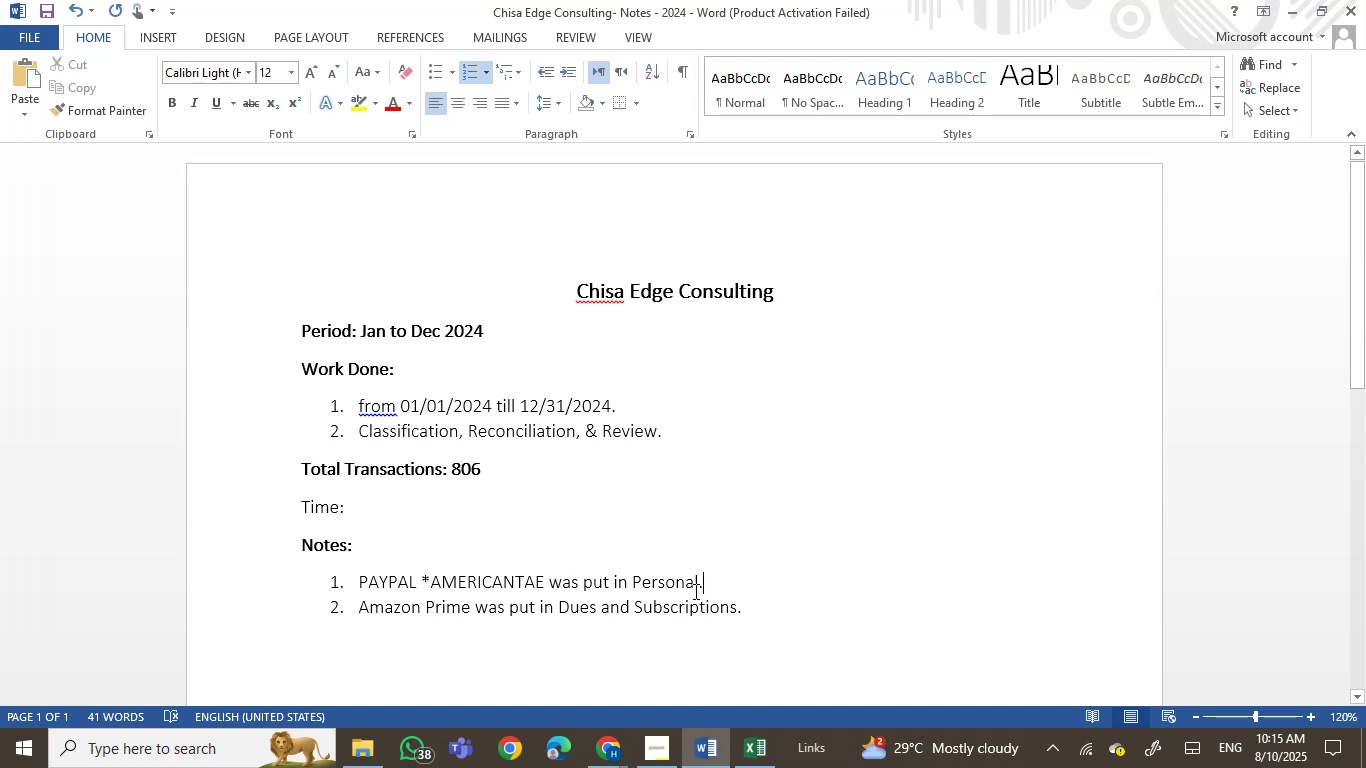 
left_click([544, 574])
 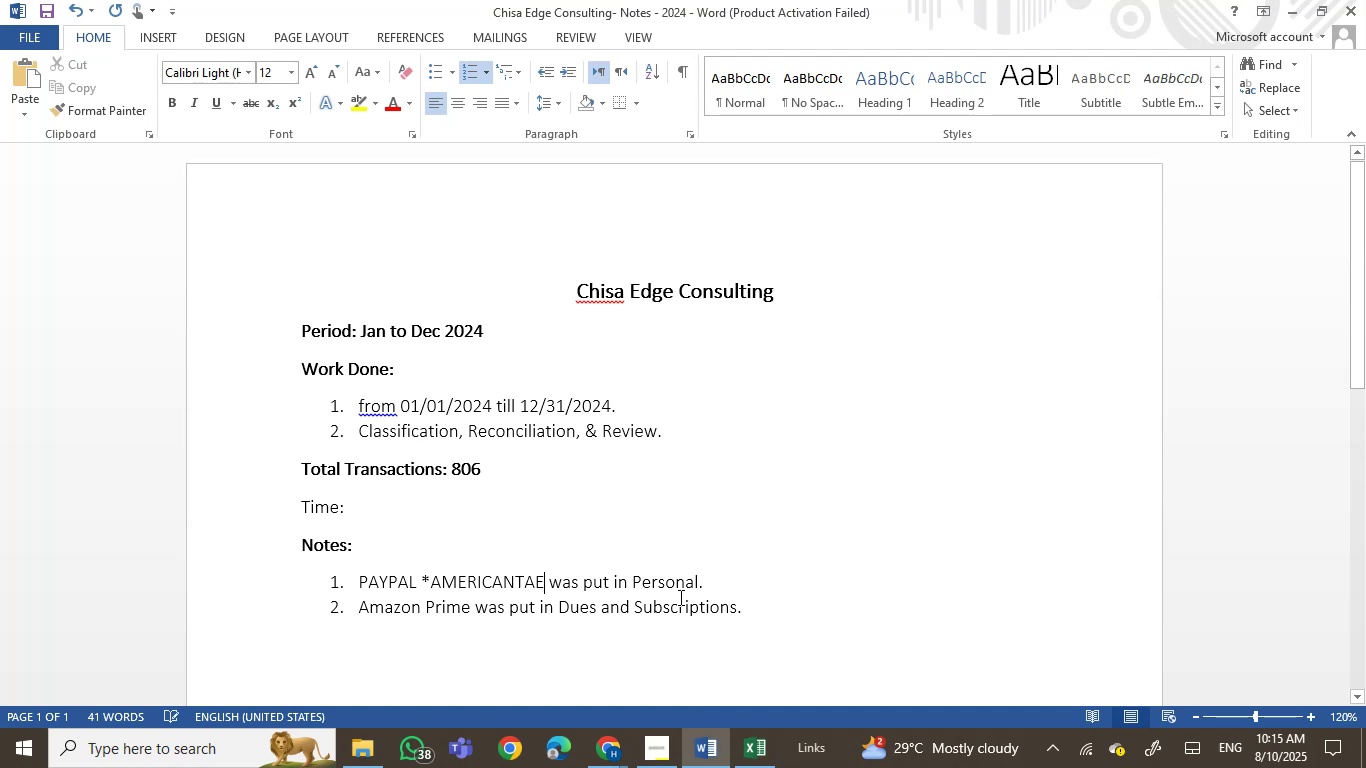 
key(Comma)
 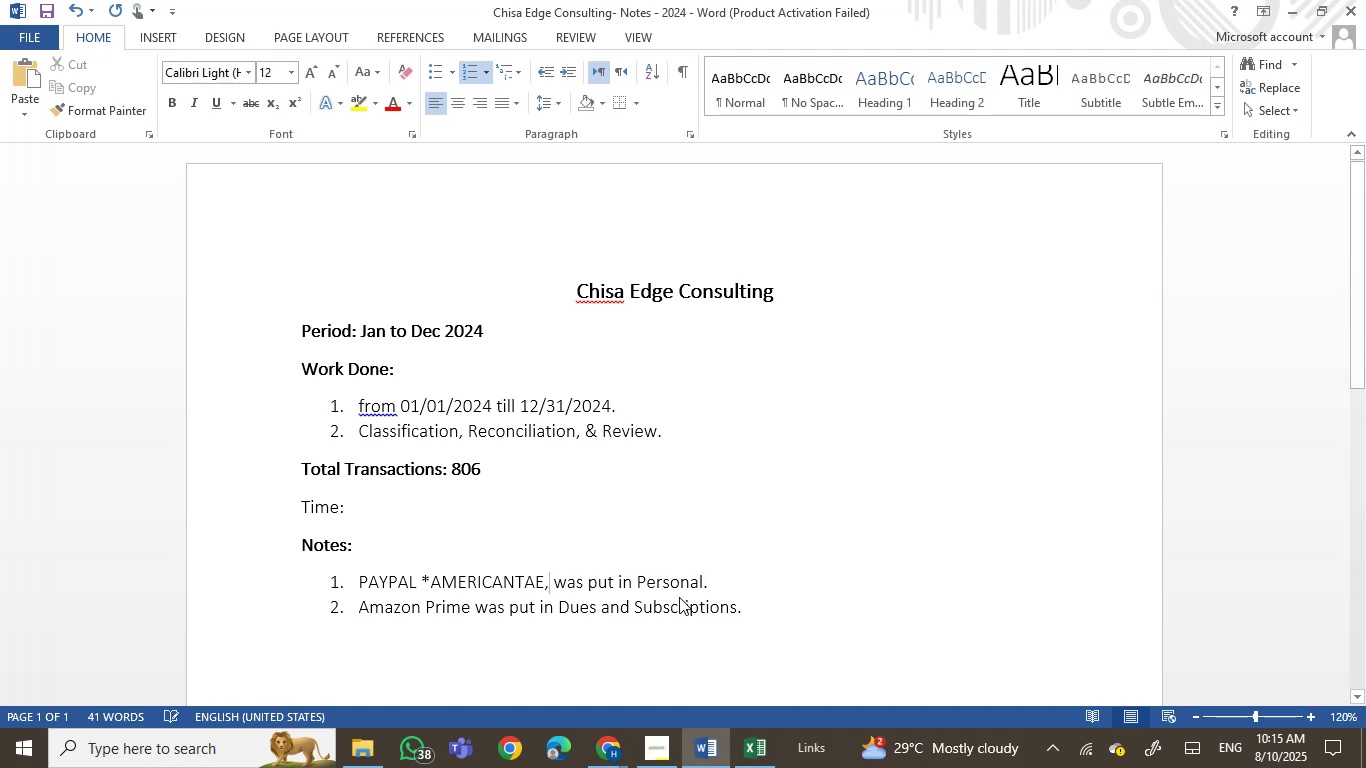 
key(Space)
 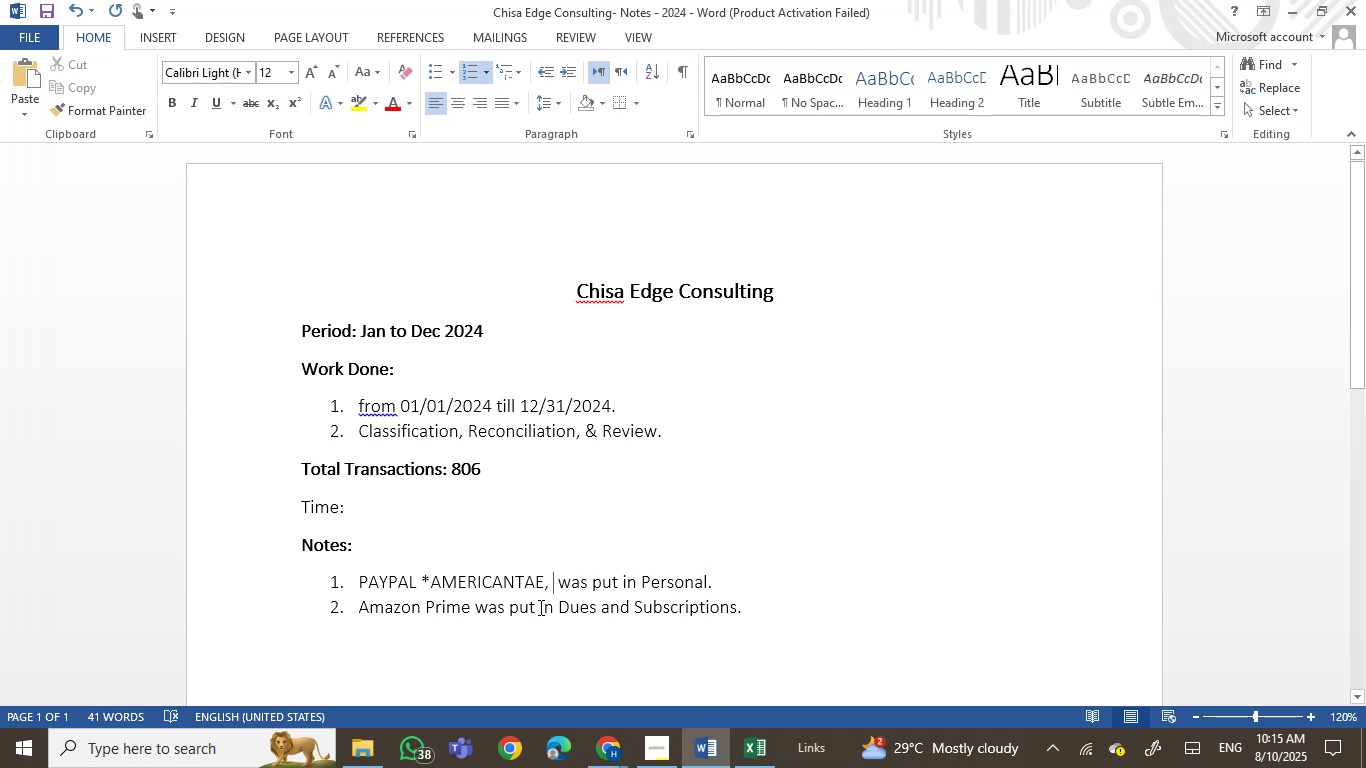 
right_click([558, 580])
 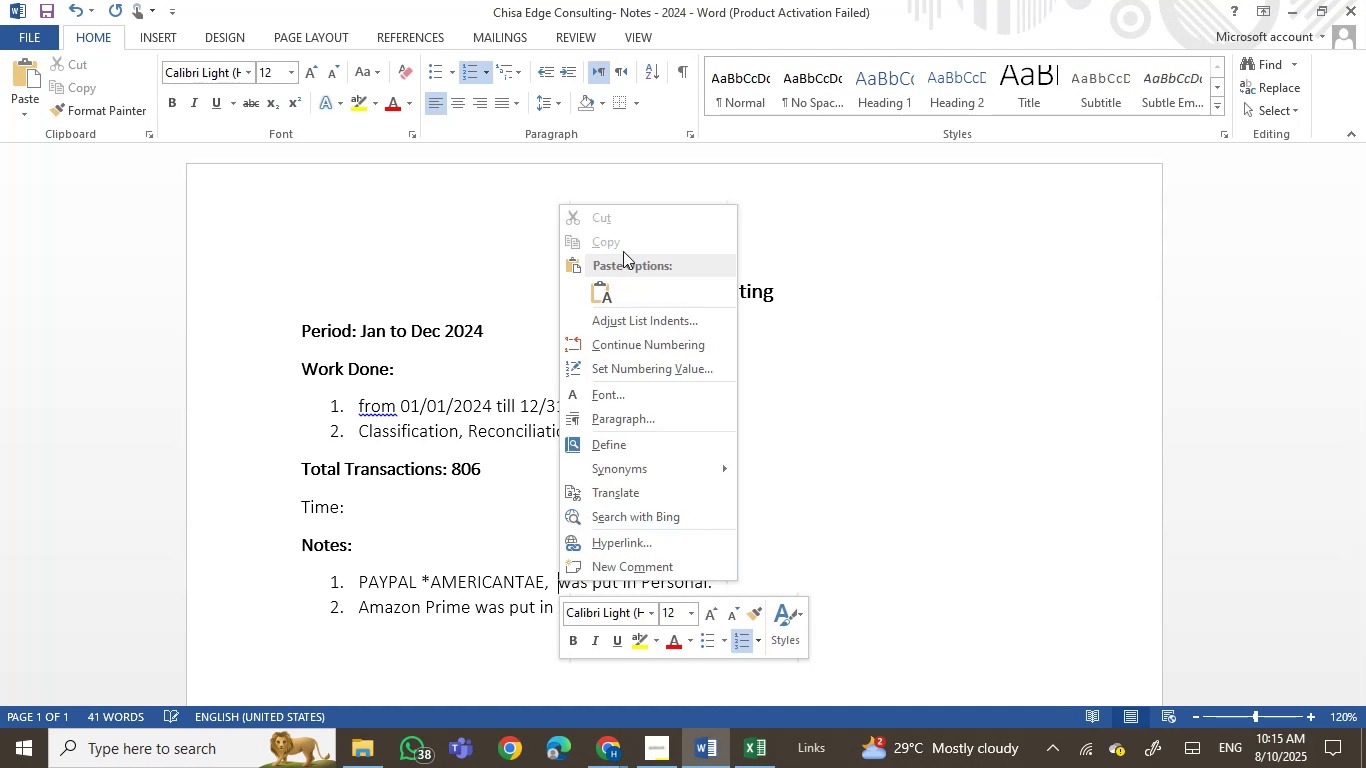 
left_click([604, 284])
 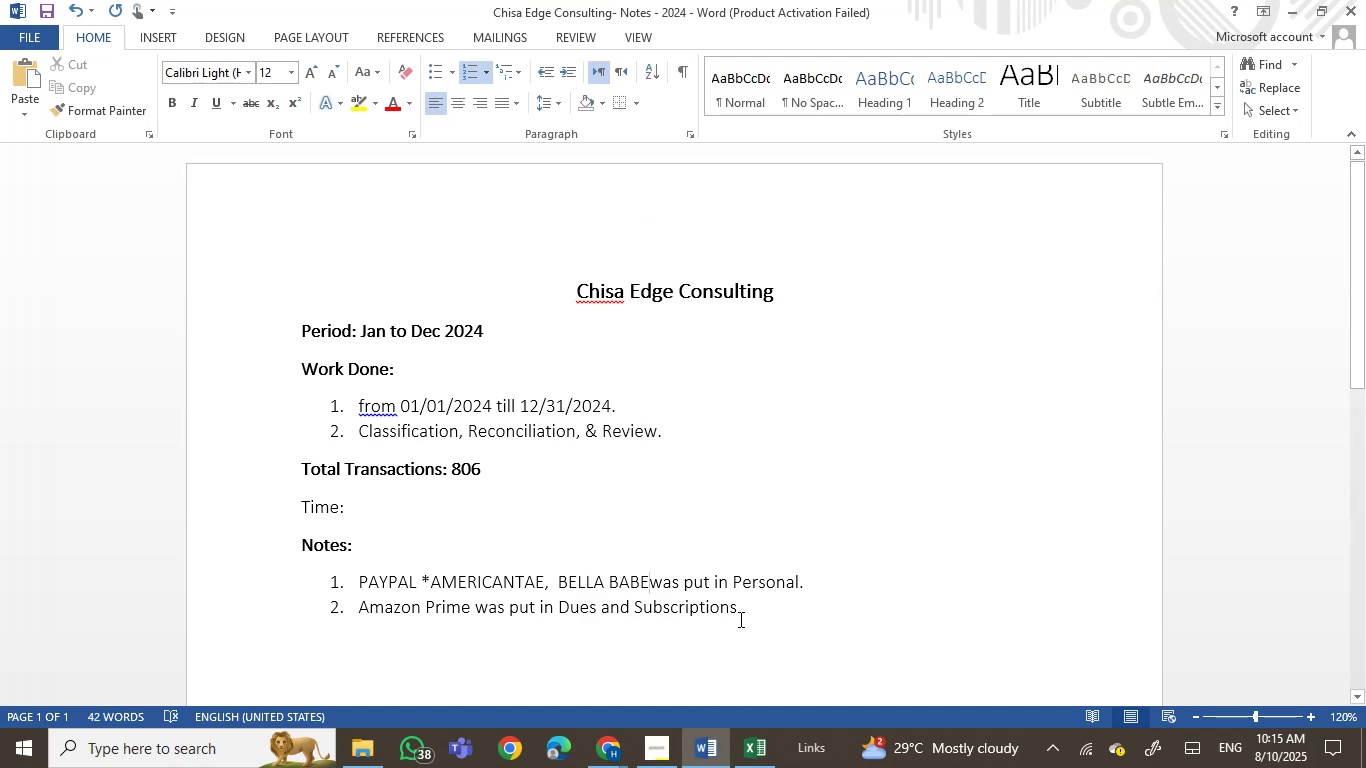 
key(Space)
 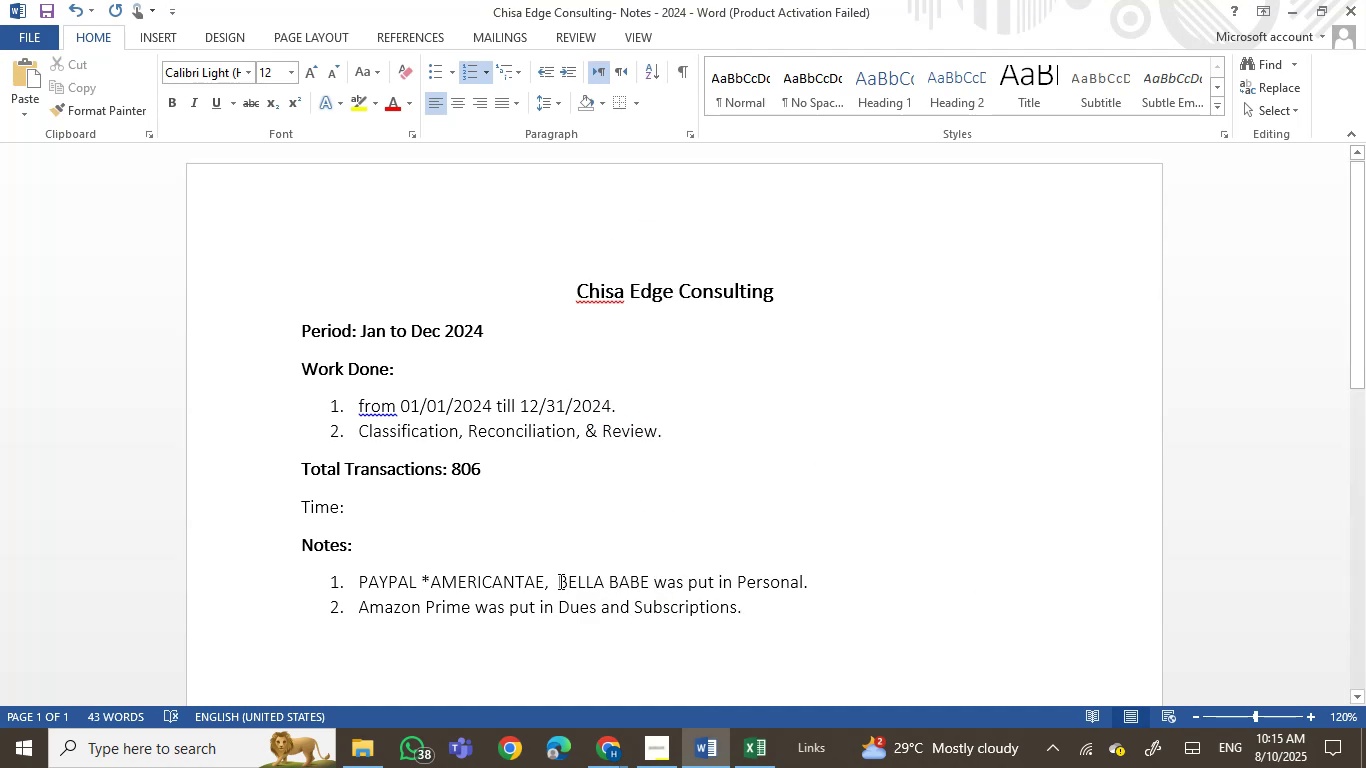 
left_click([567, 581])
 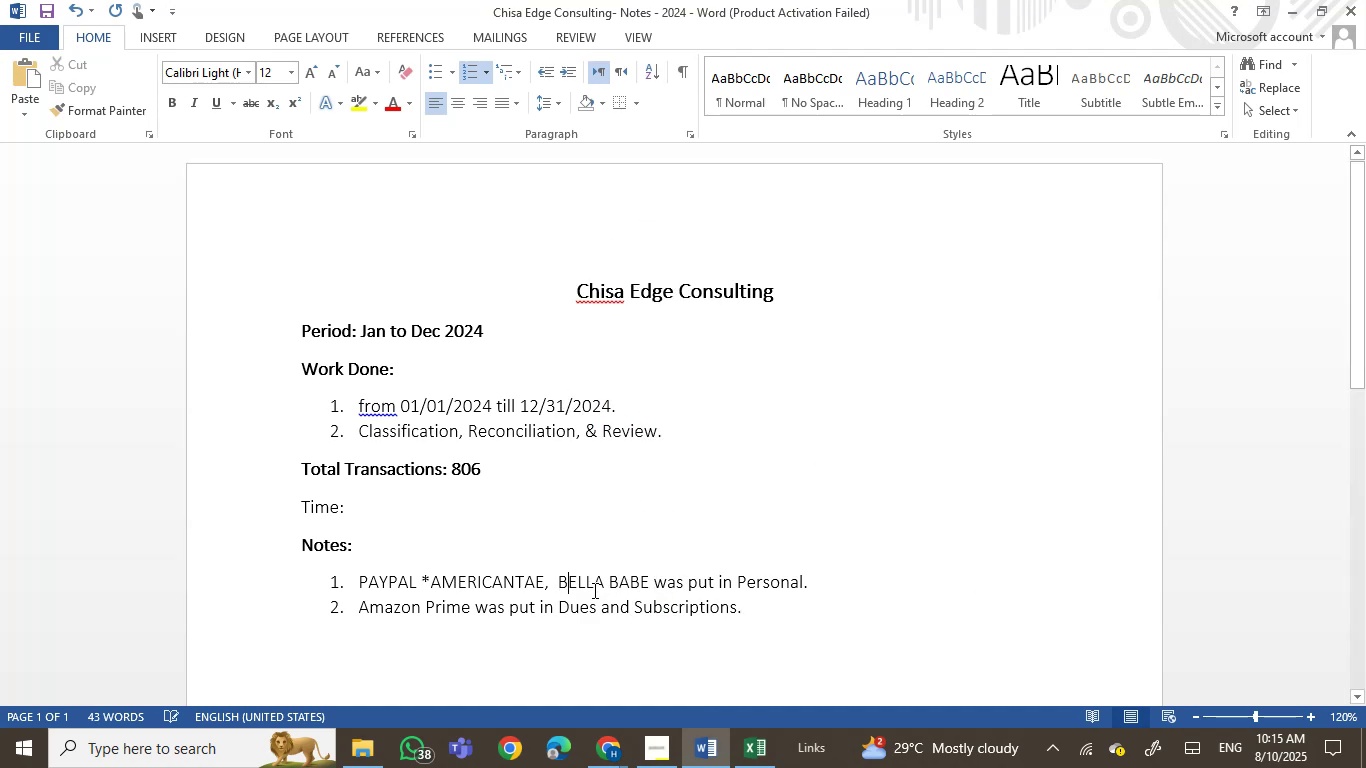 
key(ArrowLeft)
 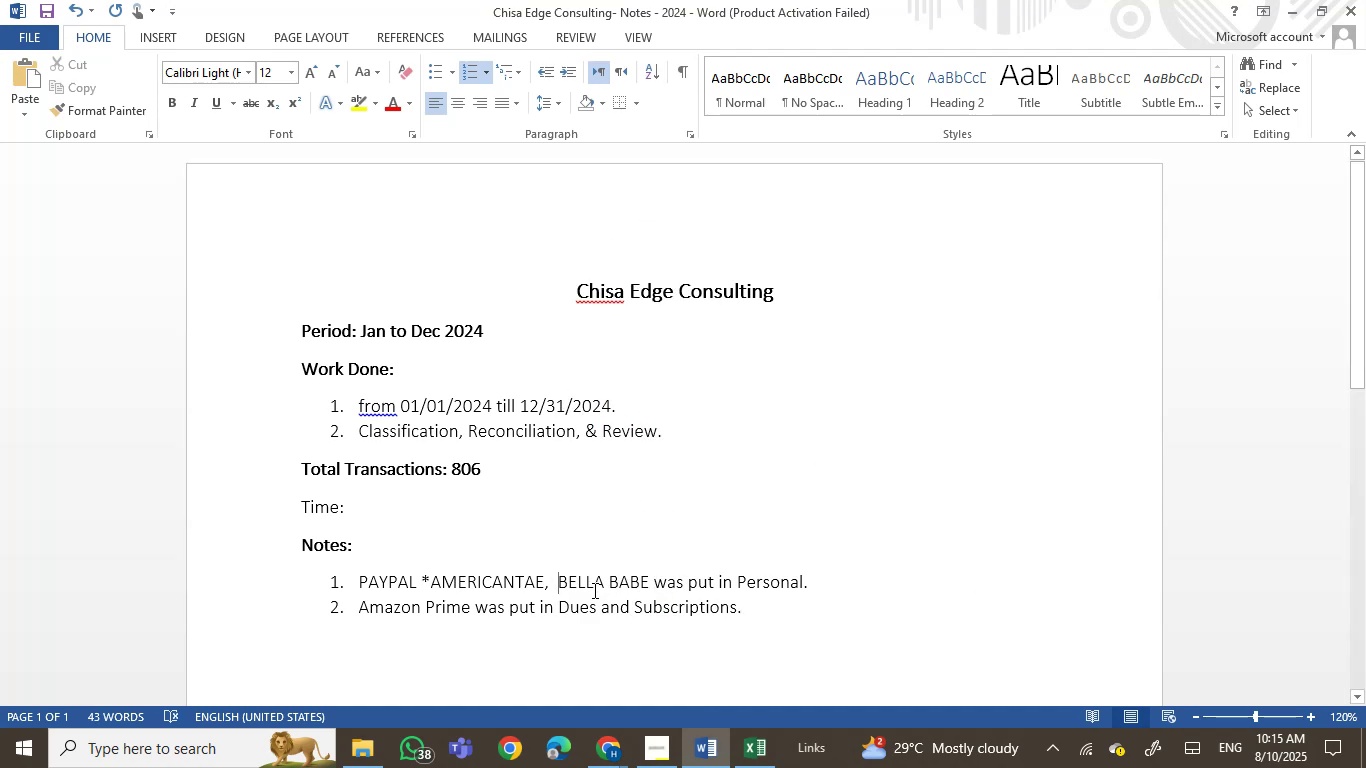 
key(Backspace)
 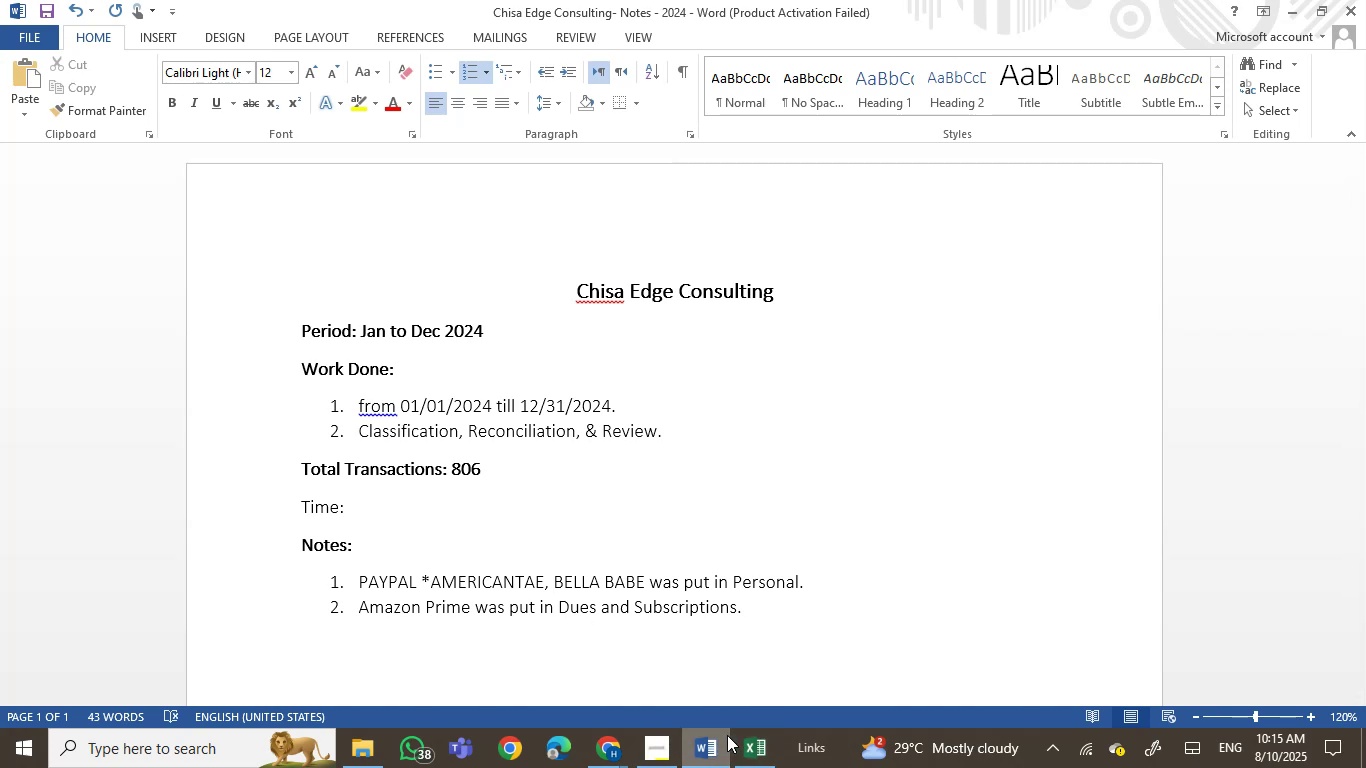 
left_click([716, 741])
 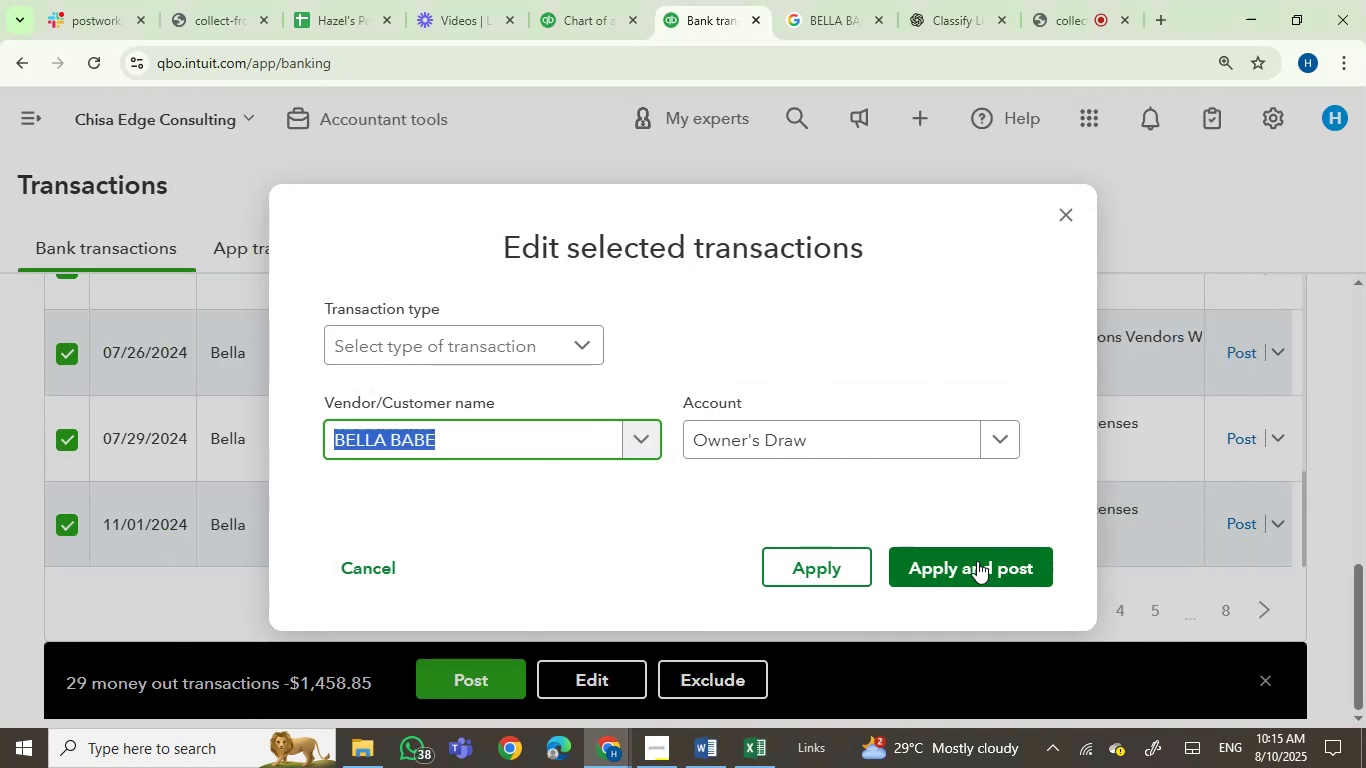 
left_click([962, 568])
 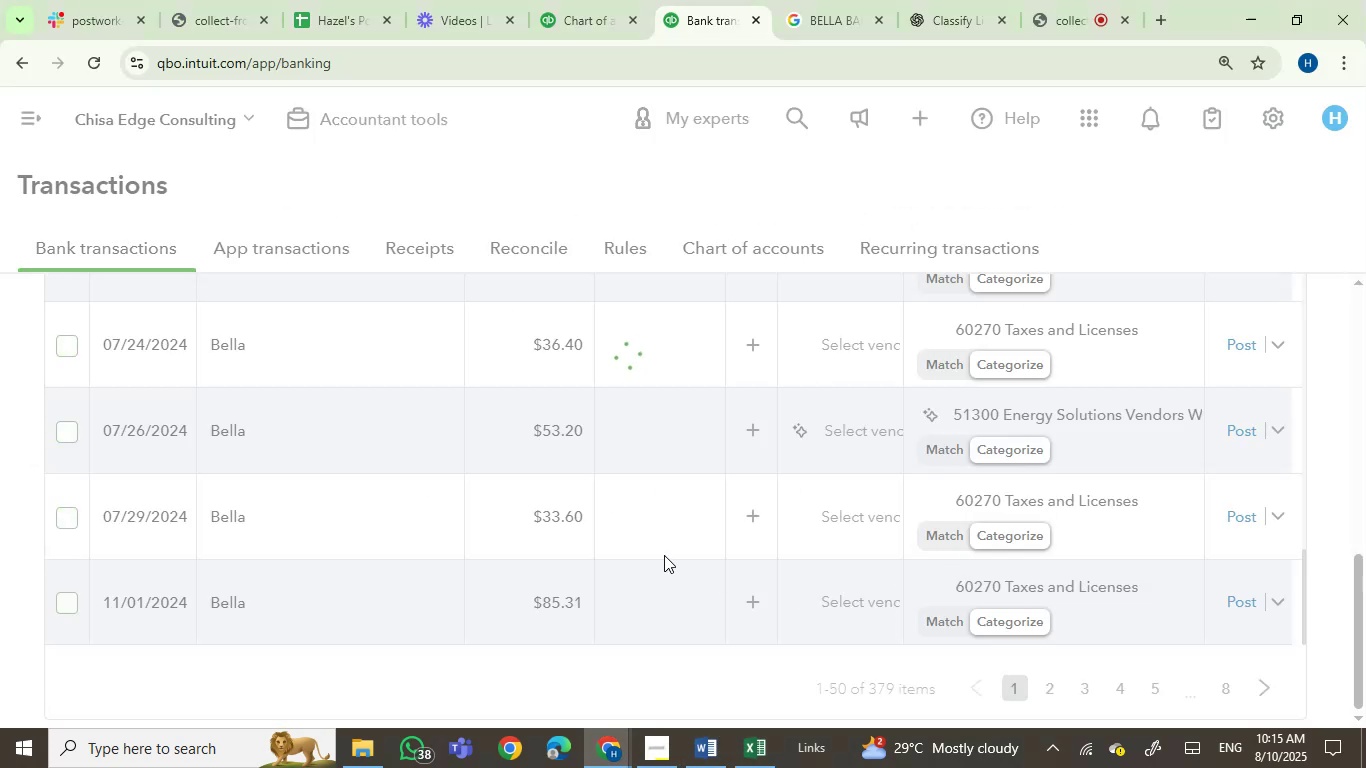 
wait(8.65)
 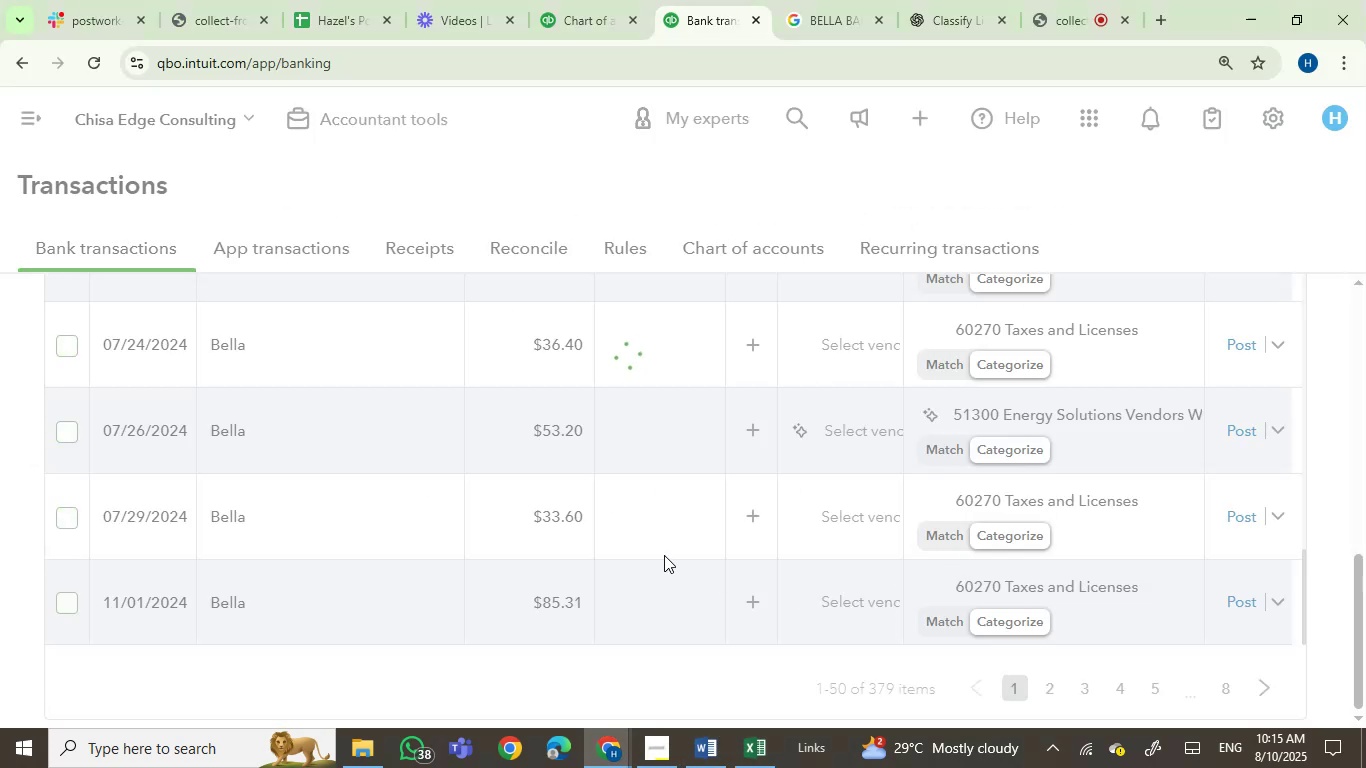 
scroll: coordinate [497, 575], scroll_direction: down, amount: 1.0
 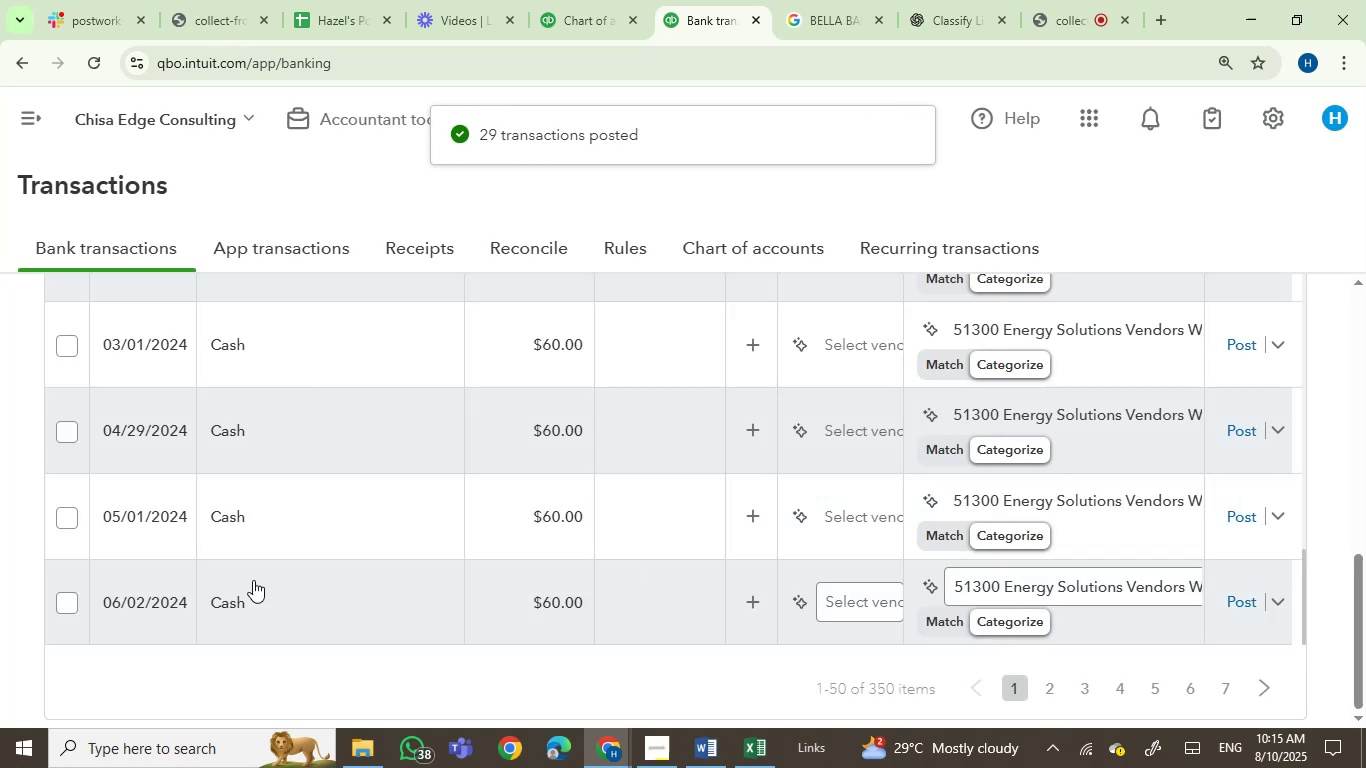 
mouse_move([256, 526])
 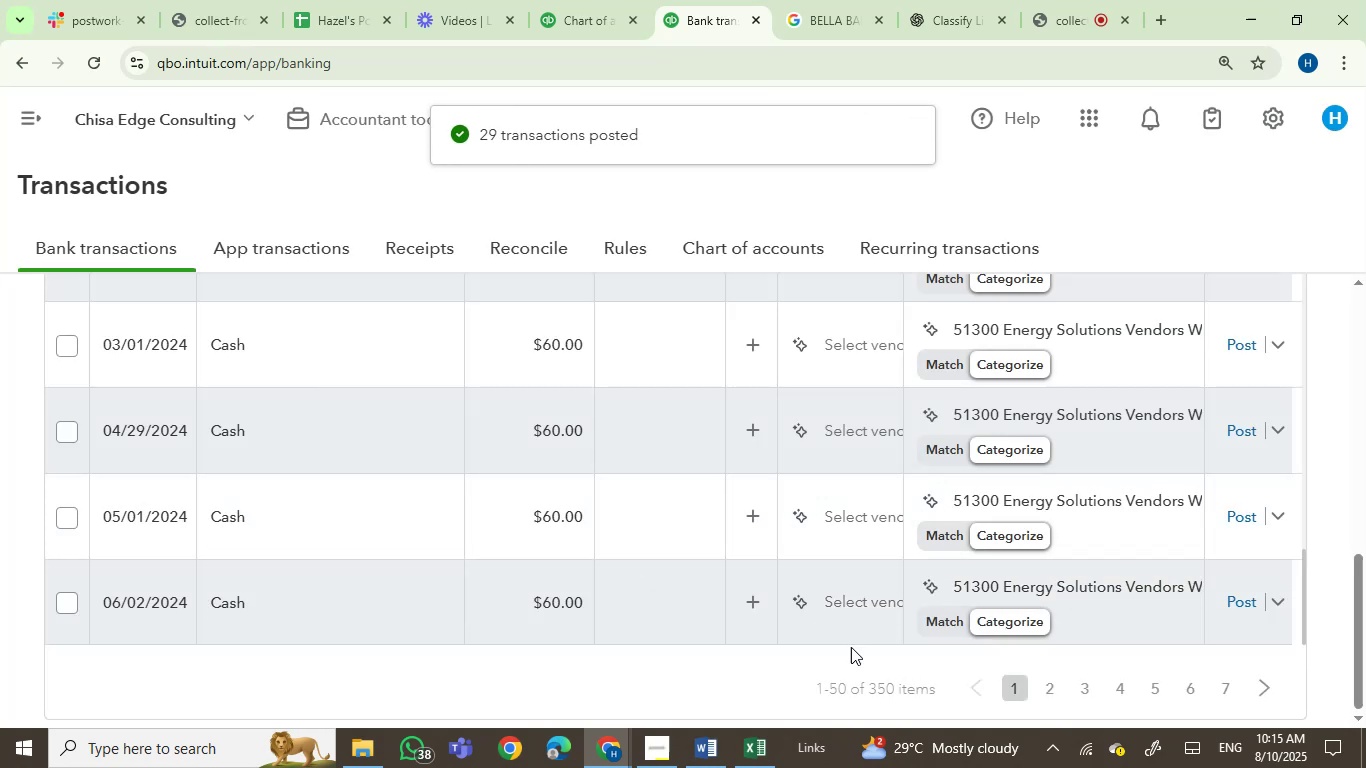 
scroll: coordinate [754, 611], scroll_direction: up, amount: 12.0
 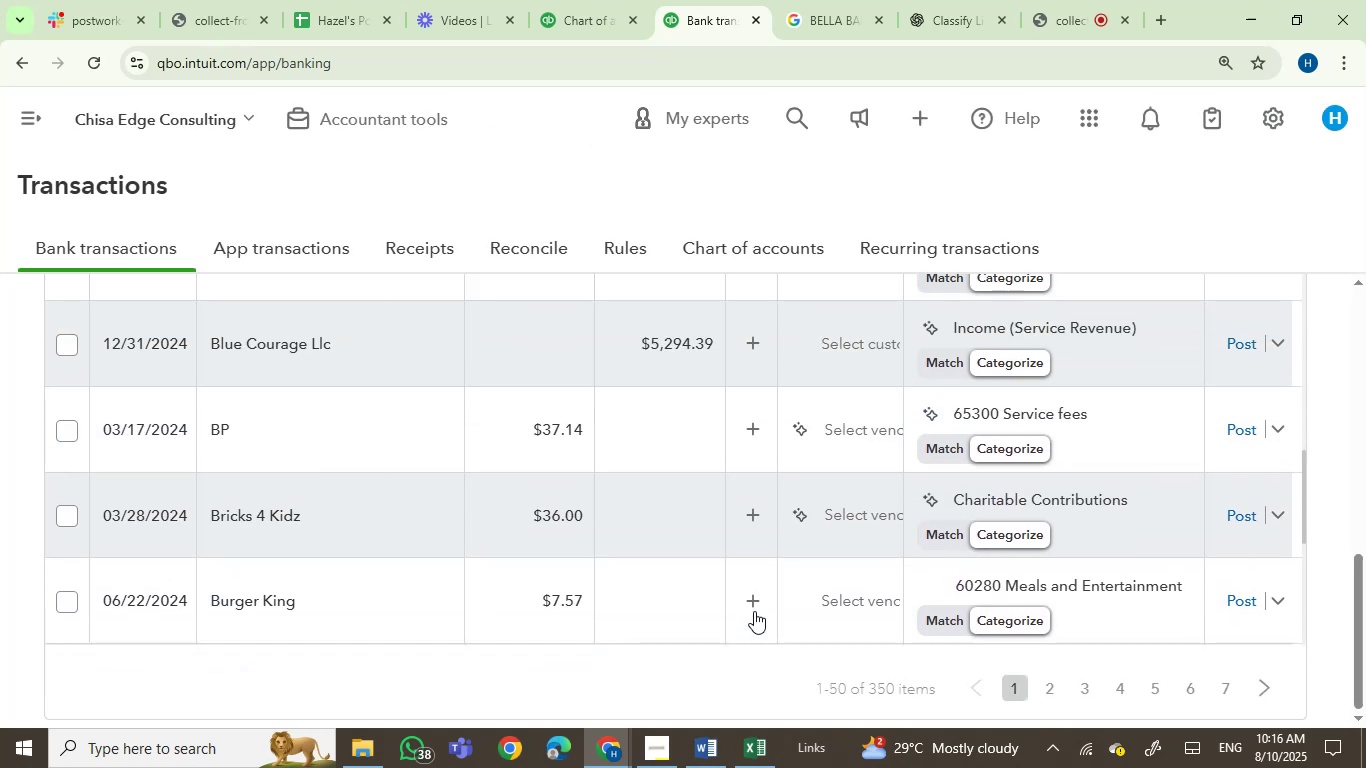 
scroll: coordinate [754, 611], scroll_direction: down, amount: 3.0
 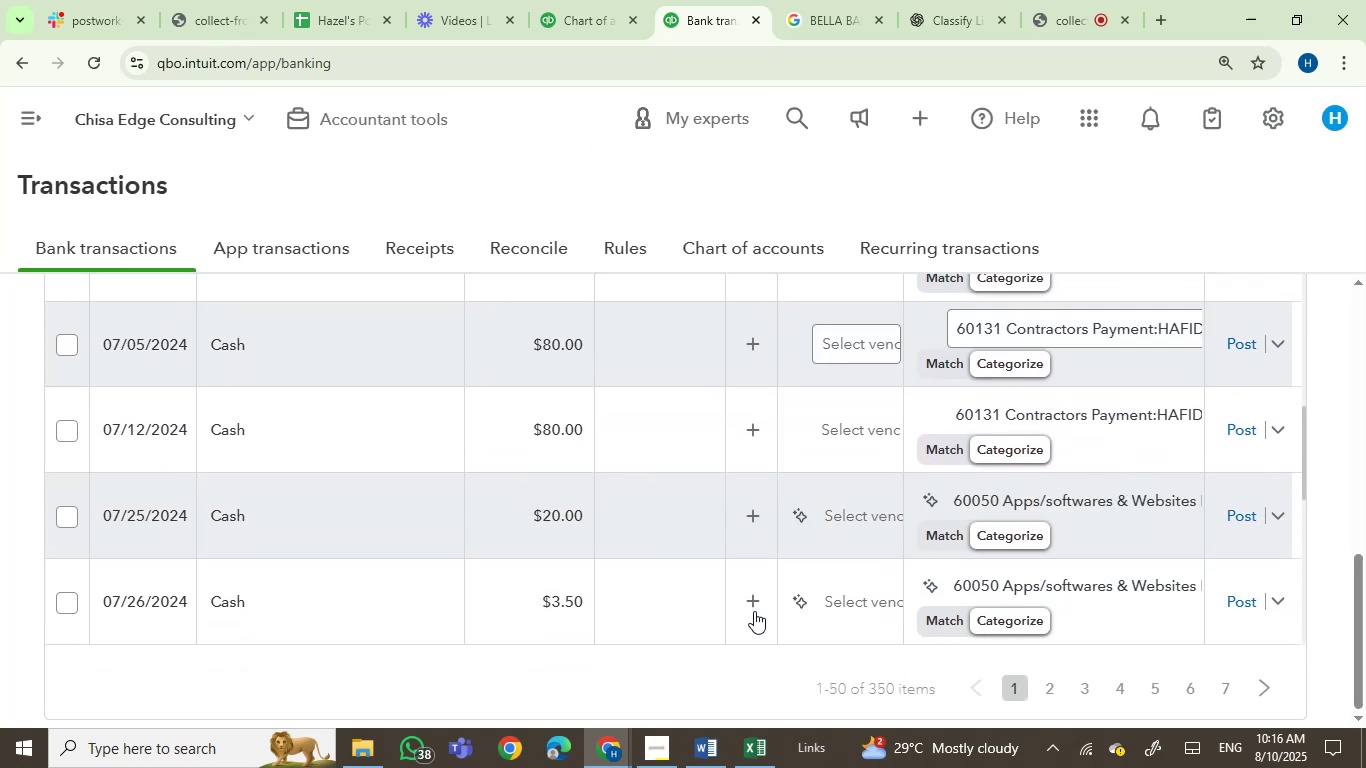 
scroll: coordinate [739, 511], scroll_direction: up, amount: 9.0
 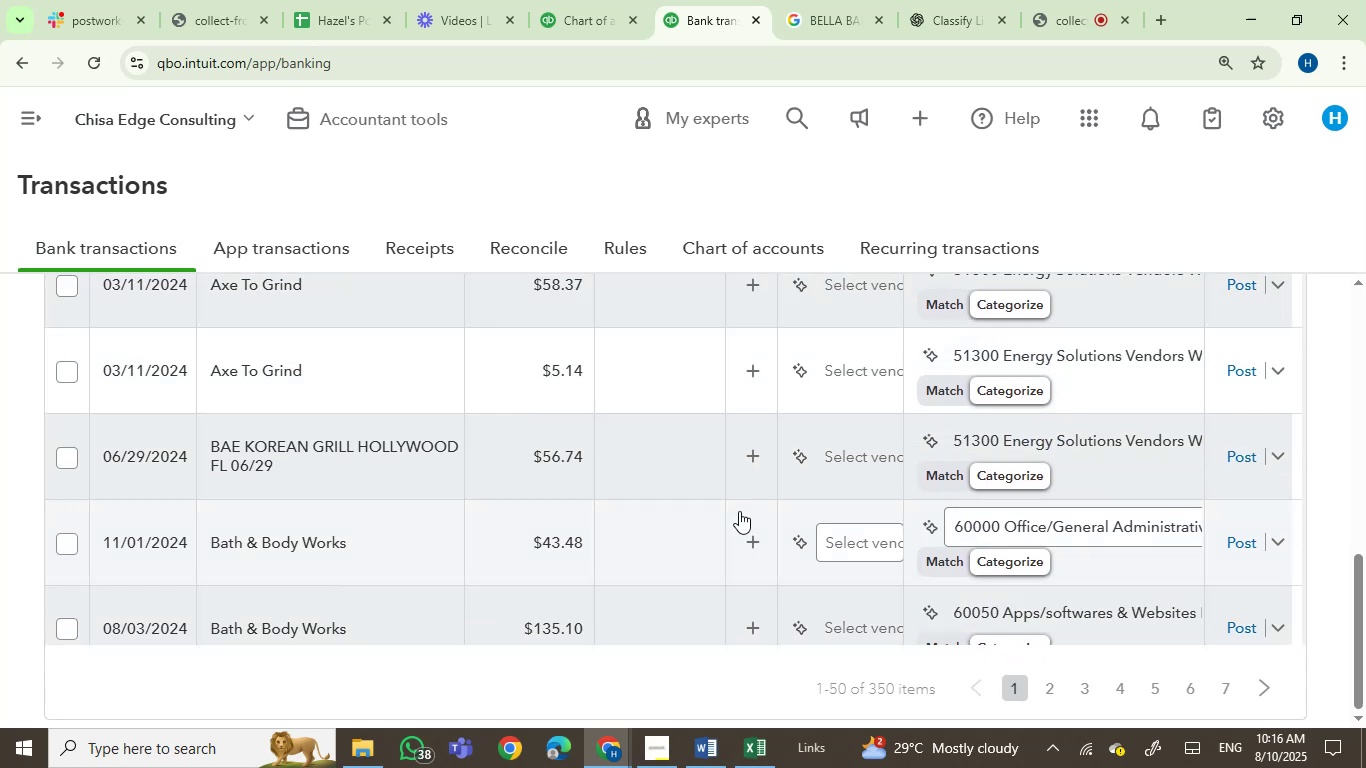 
scroll: coordinate [739, 511], scroll_direction: down, amount: 2.0
 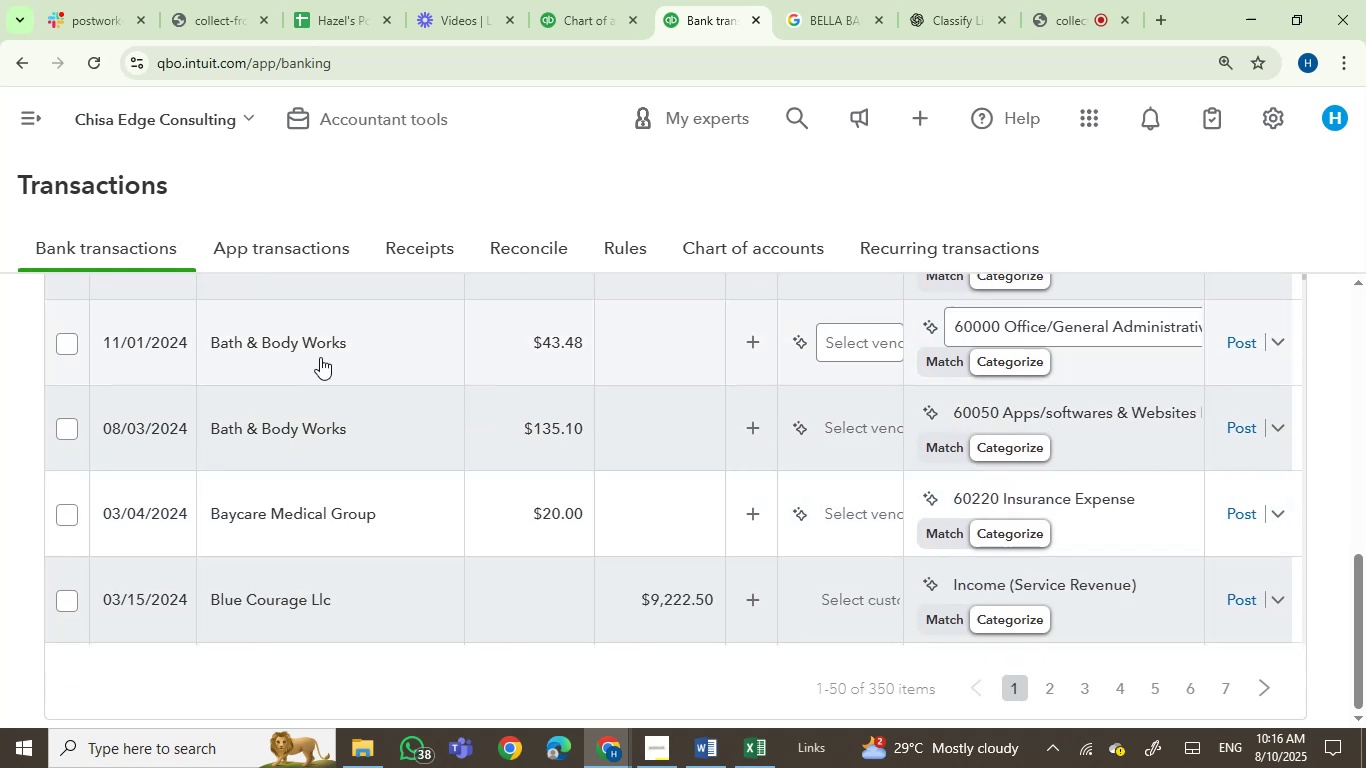 
left_click([331, 348])
 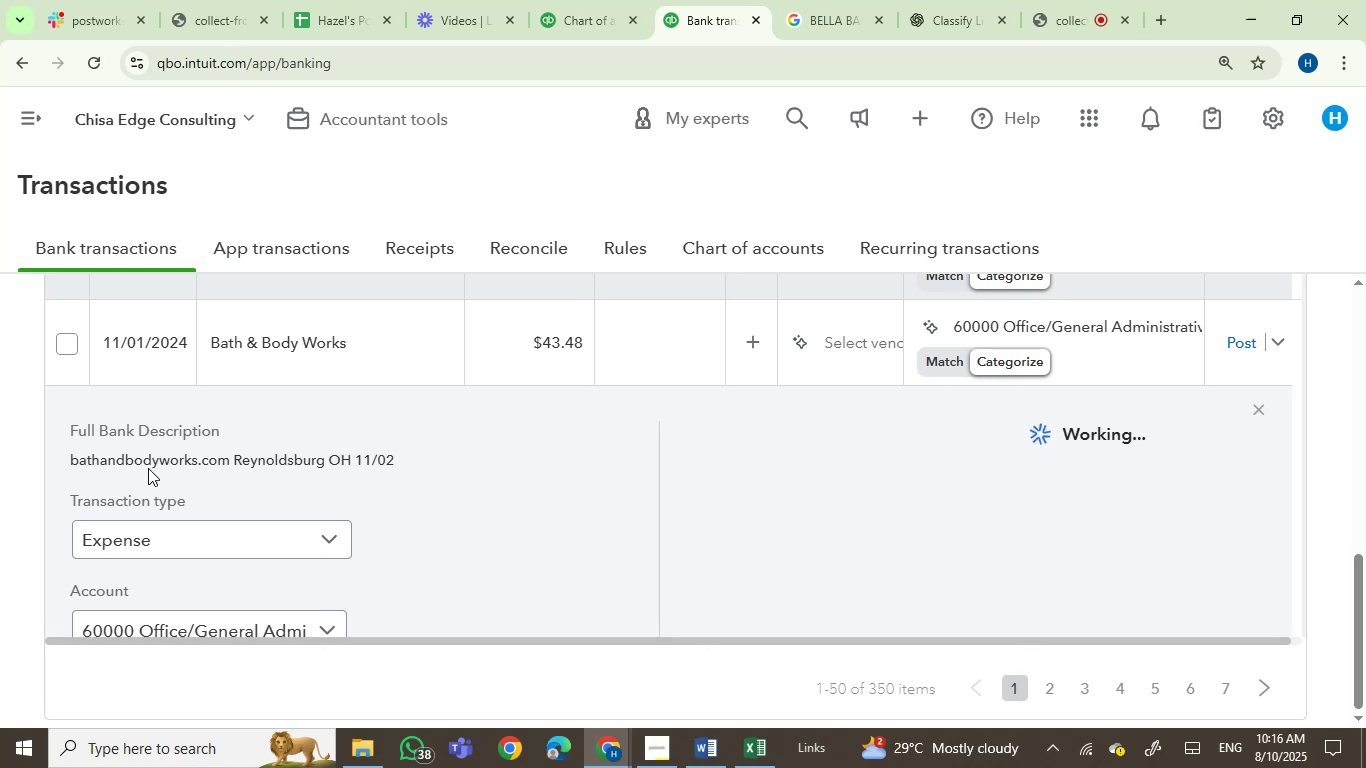 
left_click([100, 458])
 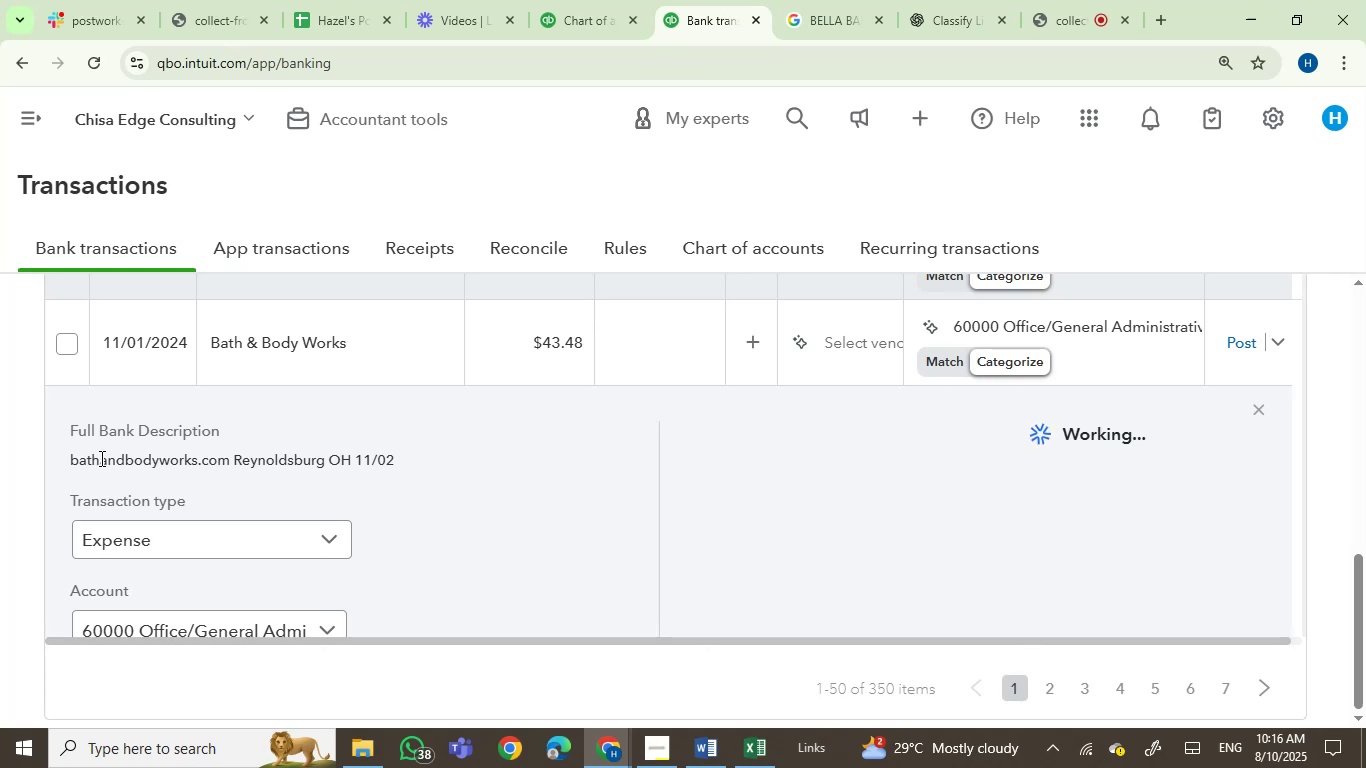 
left_click_drag(start_coordinate=[100, 458], to_coordinate=[283, 464])
 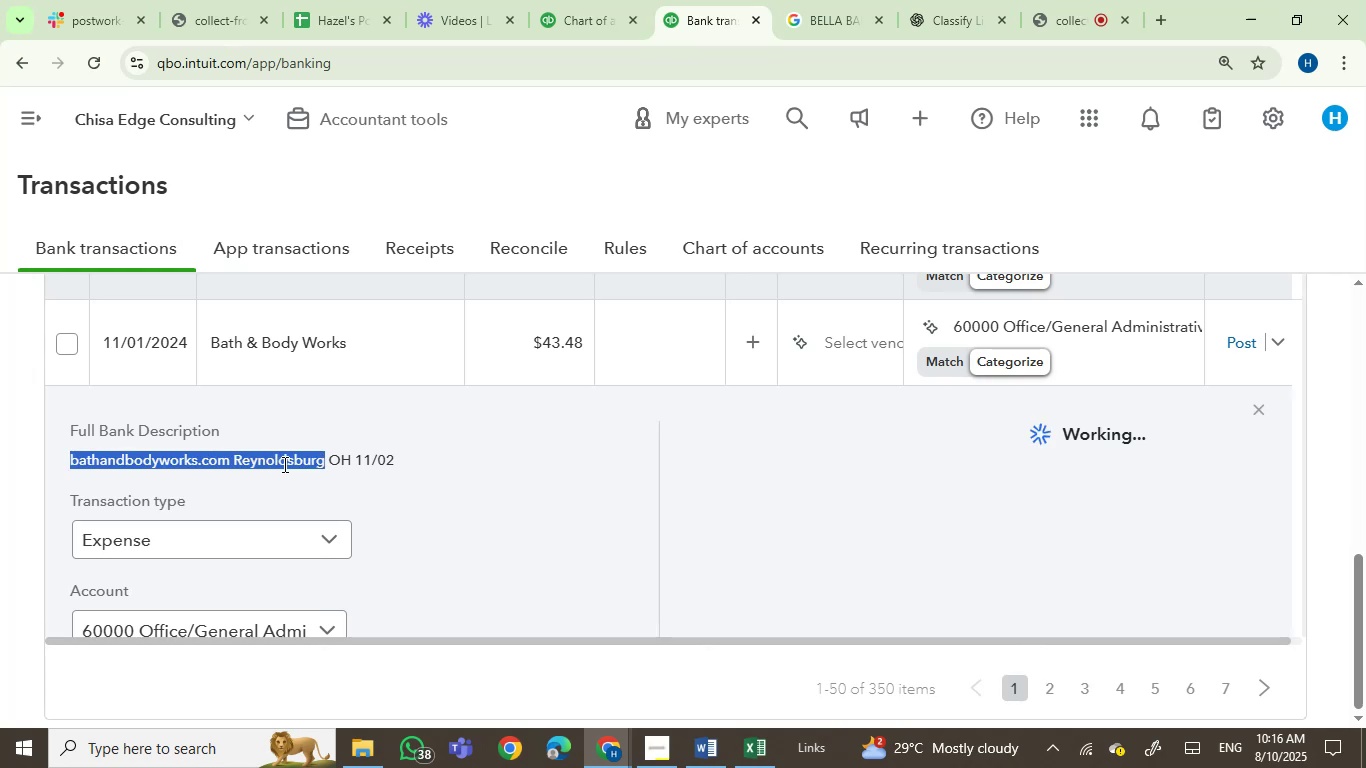 
key(Control+C)
 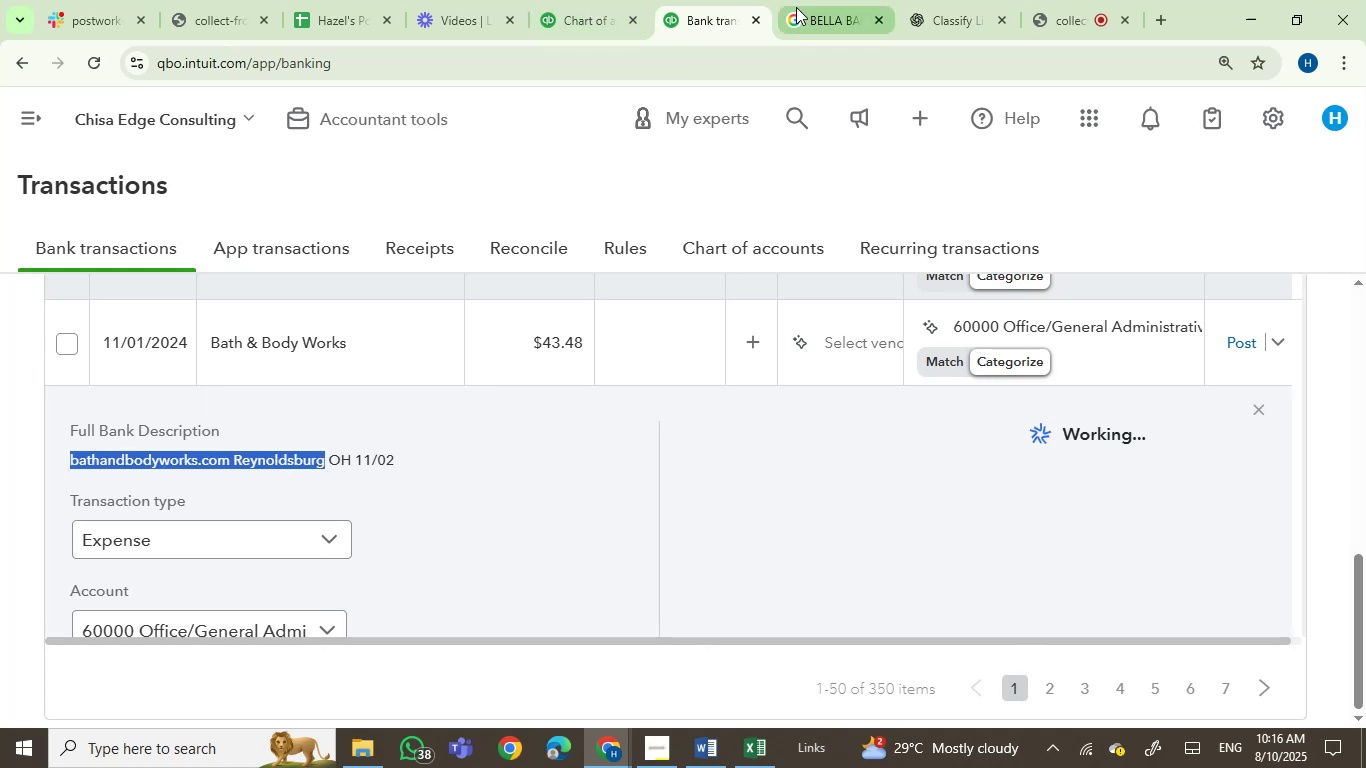 
double_click([744, 68])
 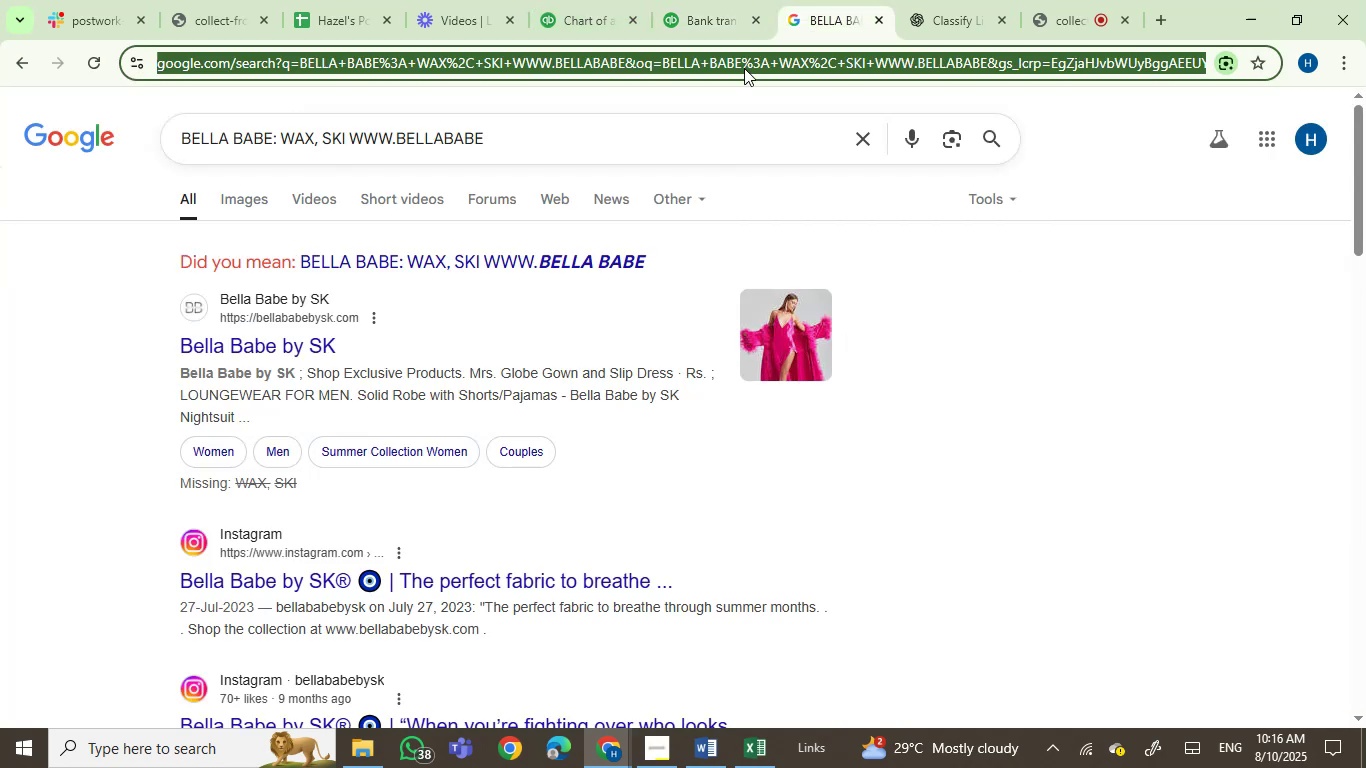 
key(Control+V)
 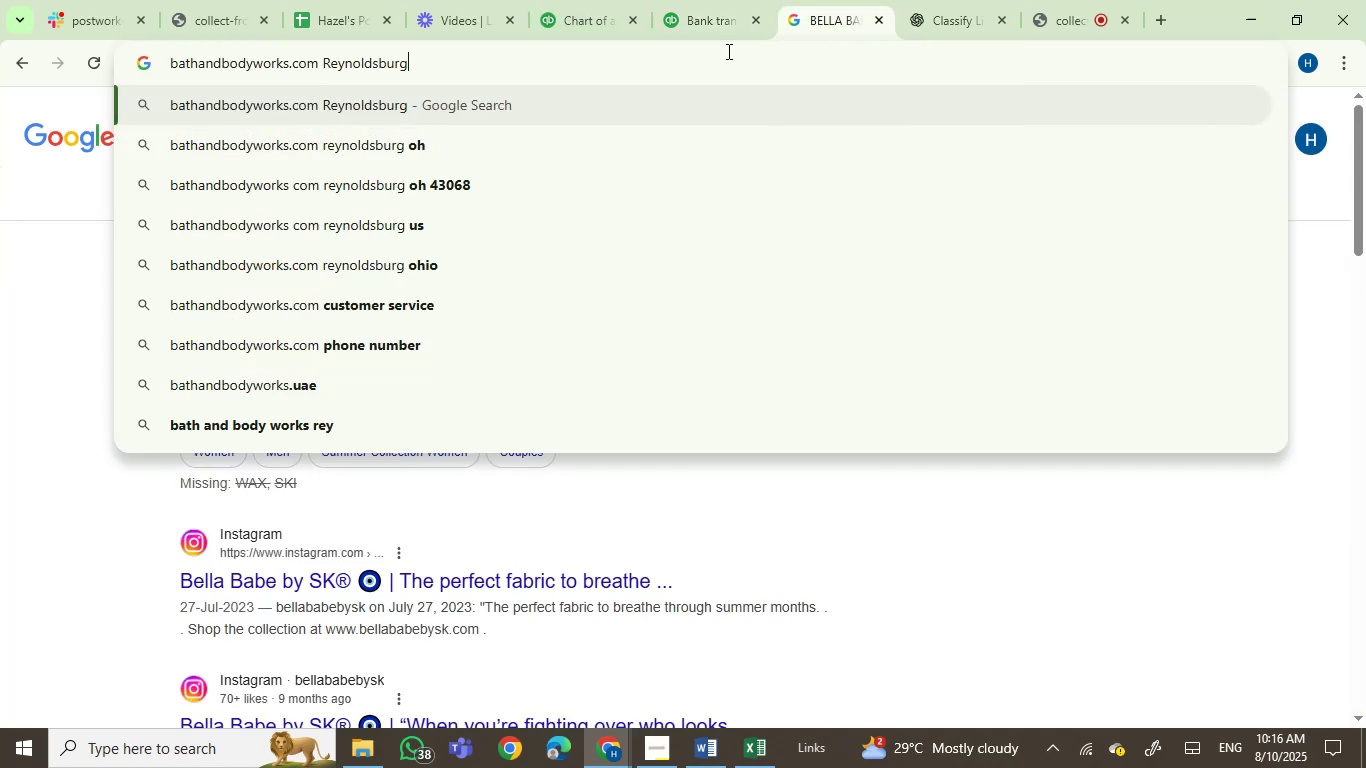 
key(Enter)
 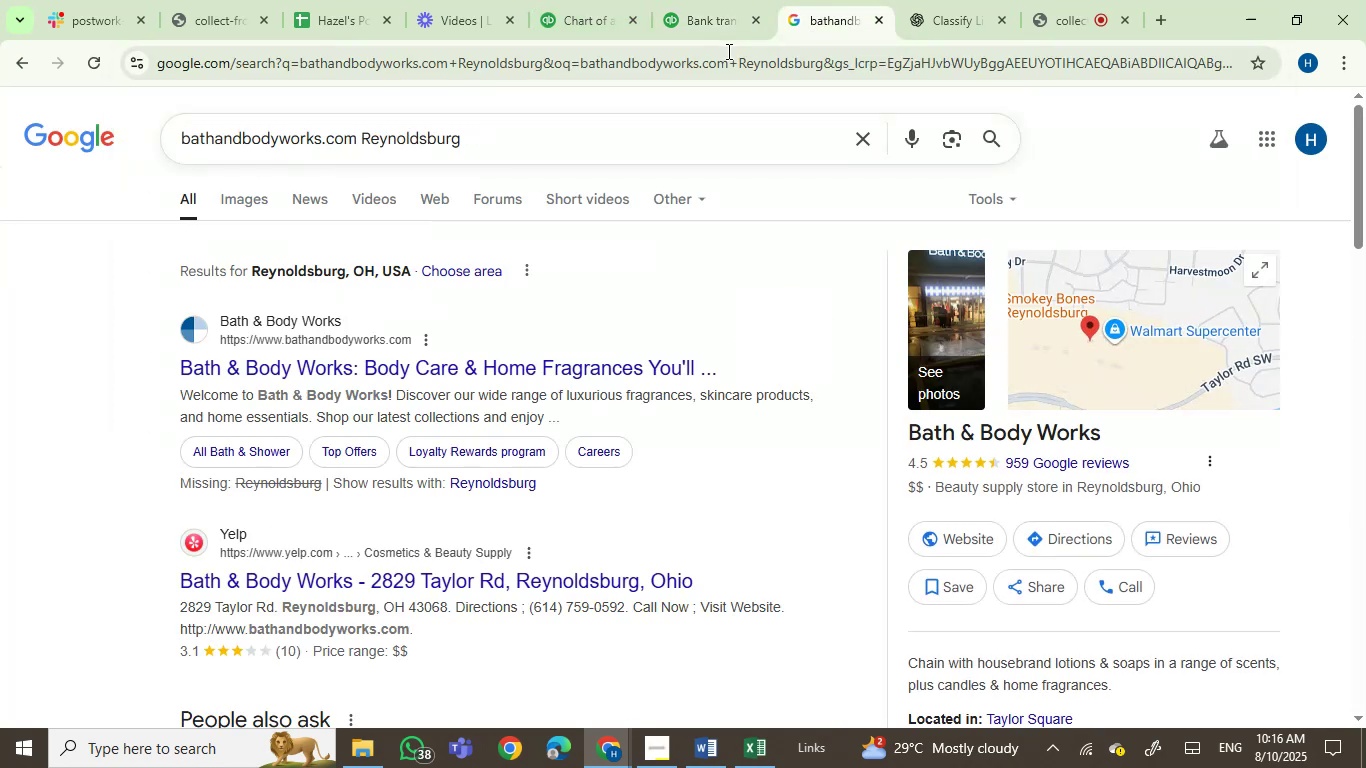 
wait(5.81)
 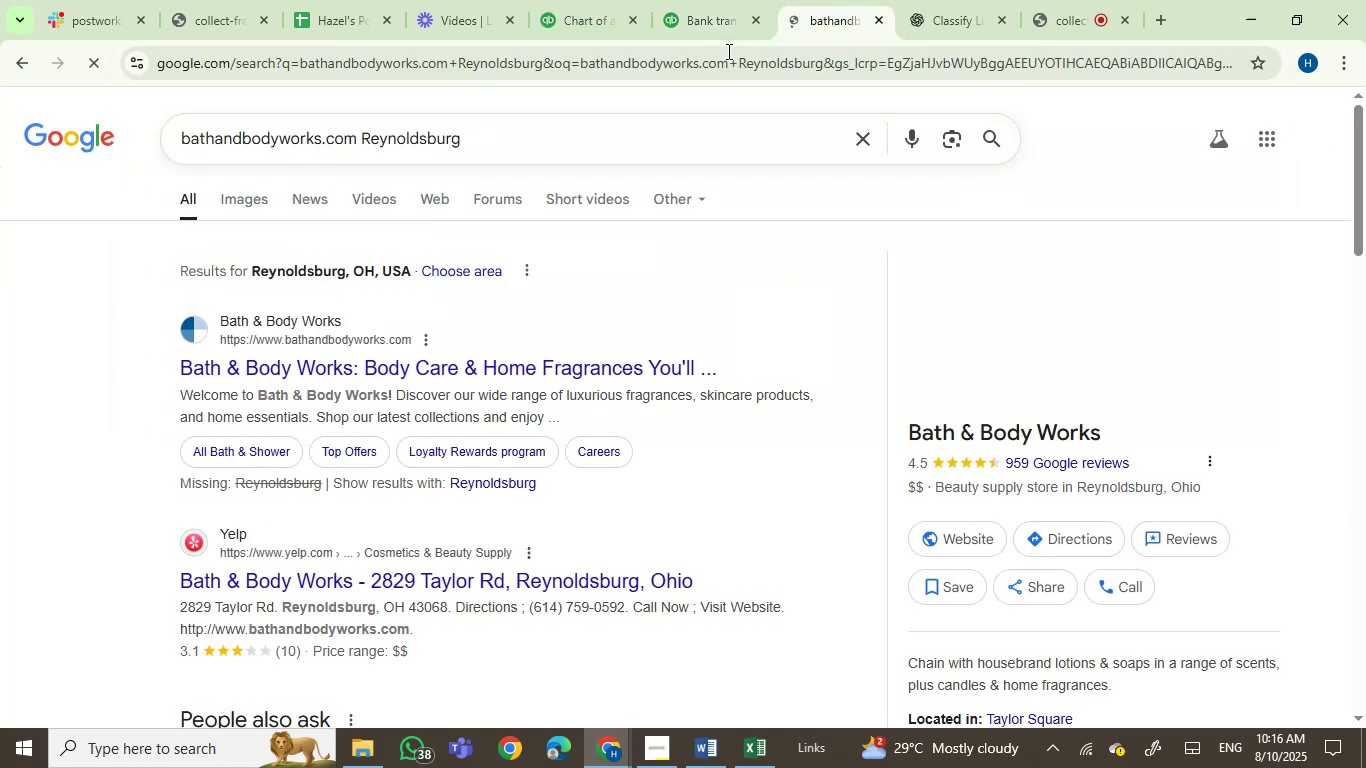 
left_click([686, 0])
 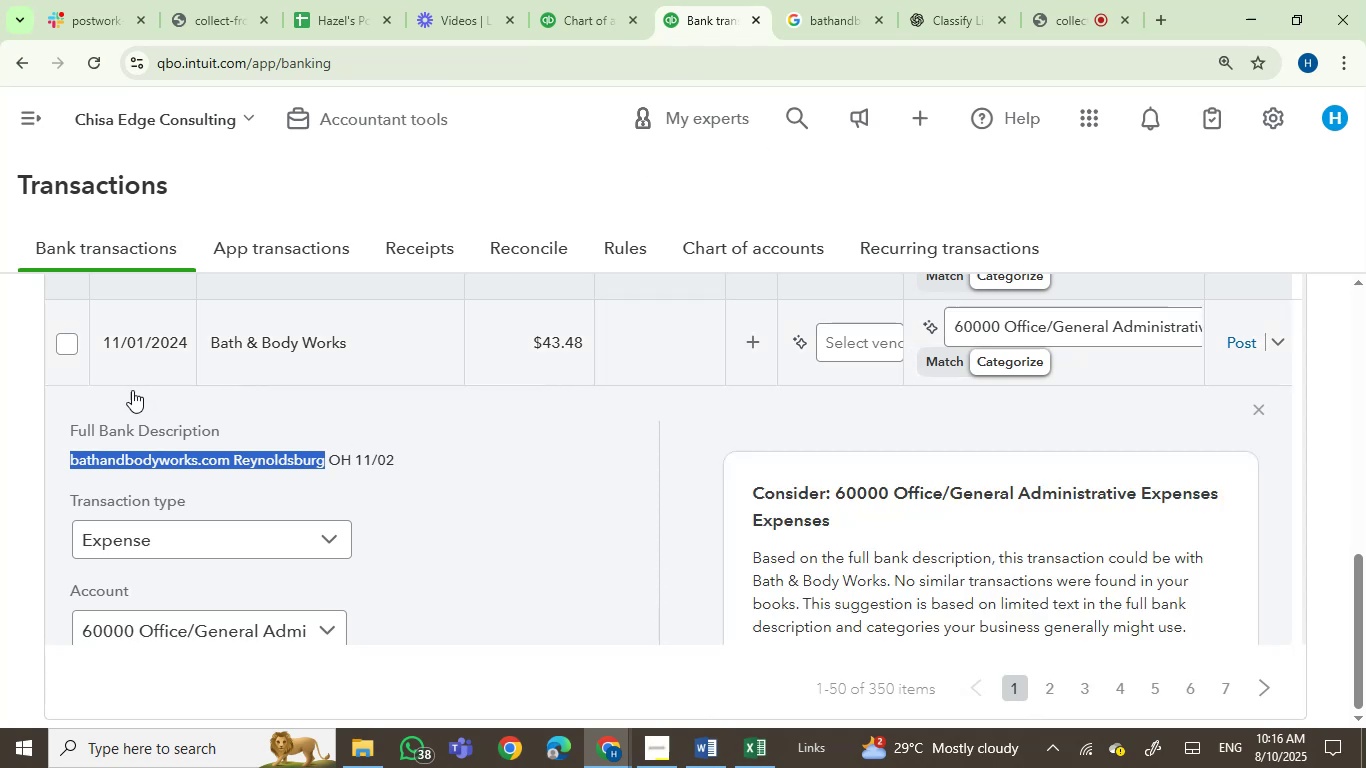 
left_click([232, 460])
 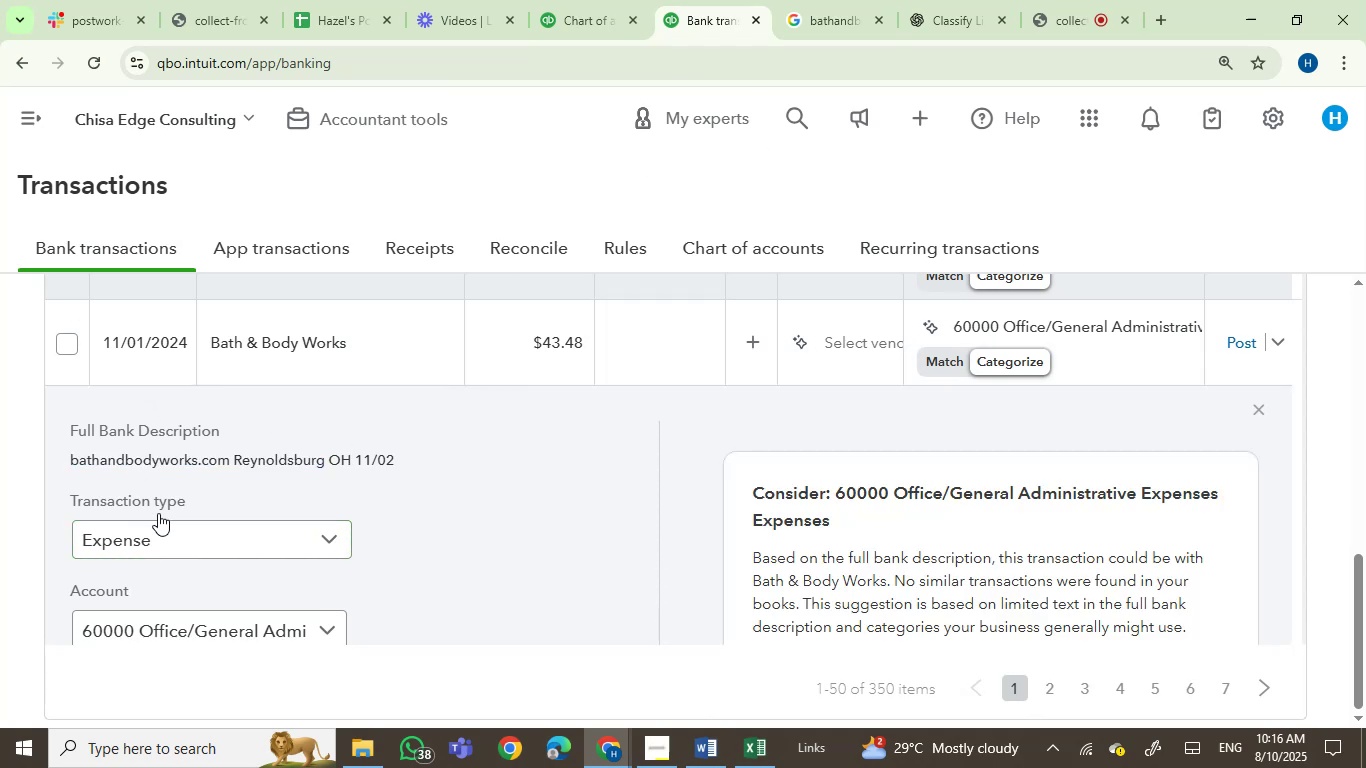 
wait(7.44)
 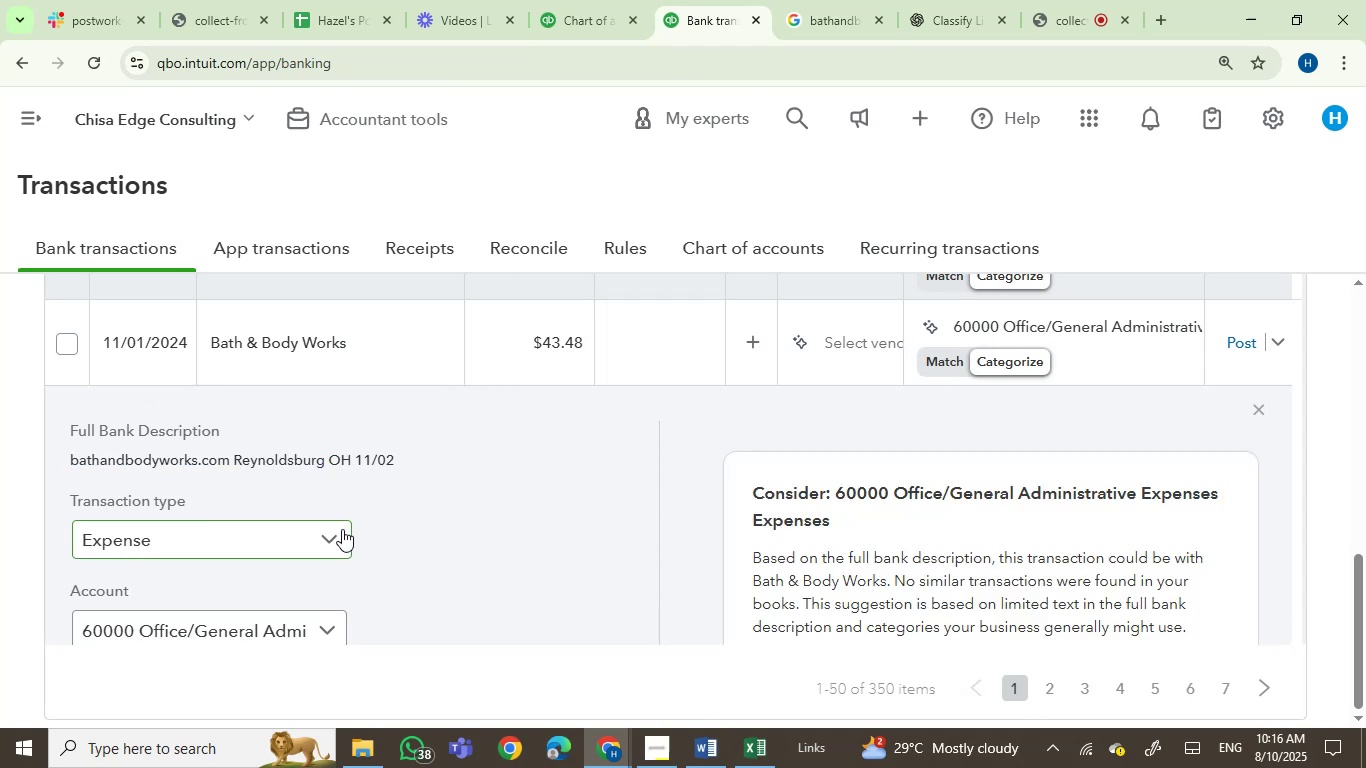 
left_click([829, 0])
 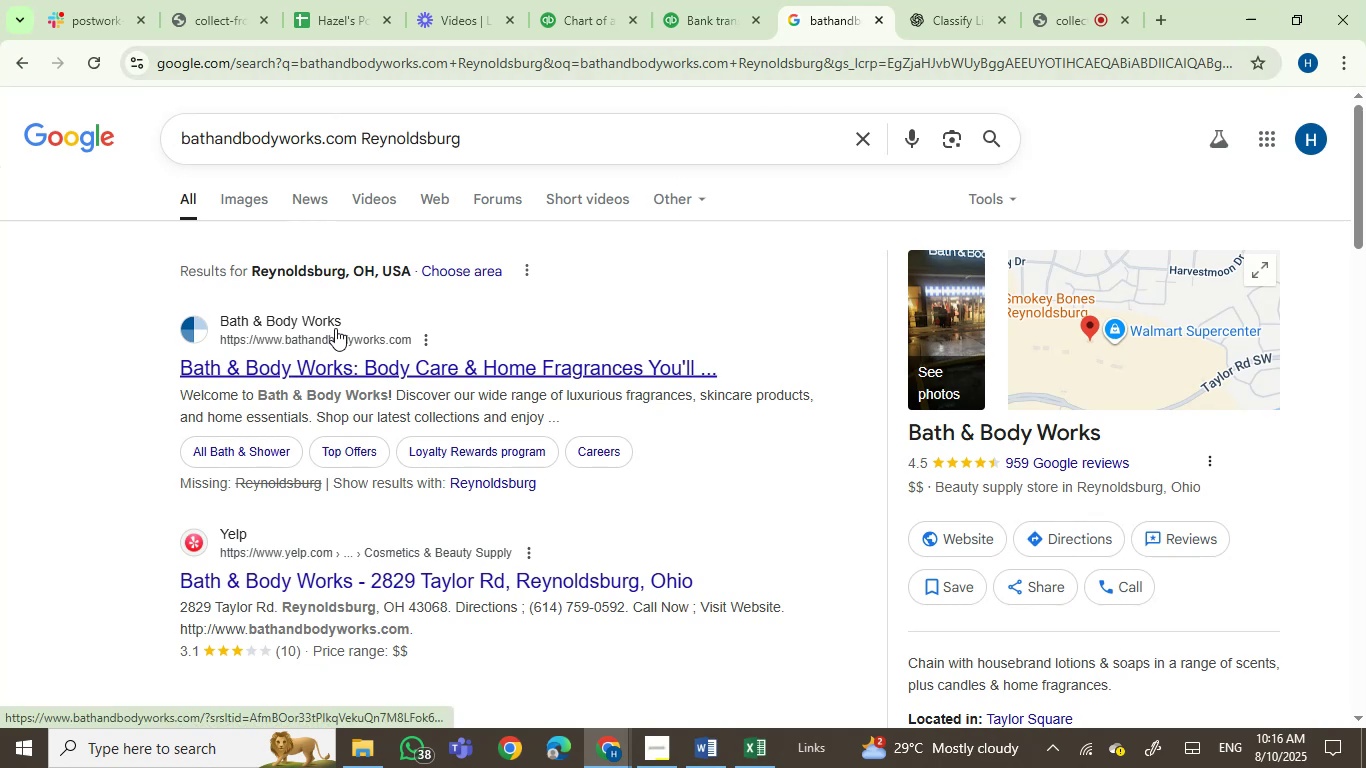 
left_click_drag(start_coordinate=[352, 318], to_coordinate=[287, 321])
 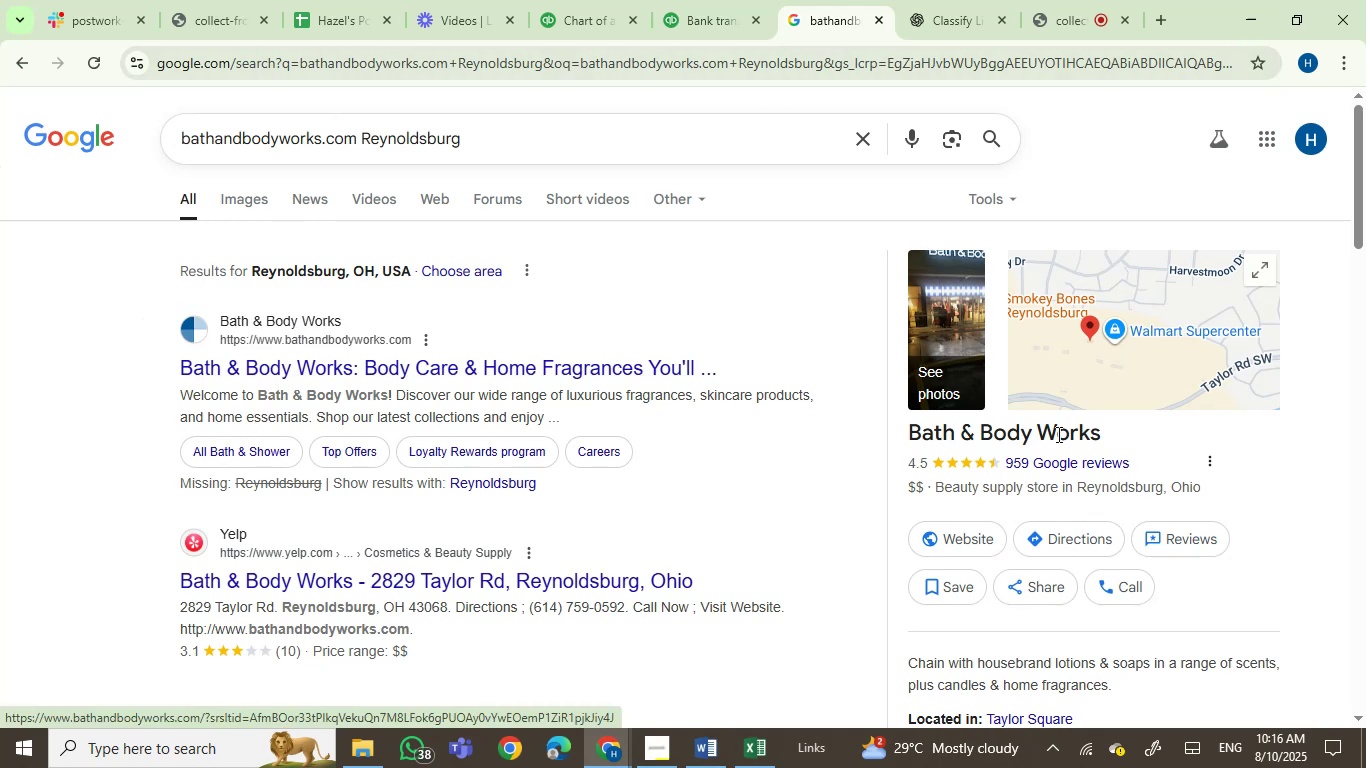 
left_click_drag(start_coordinate=[1103, 427], to_coordinate=[903, 437])
 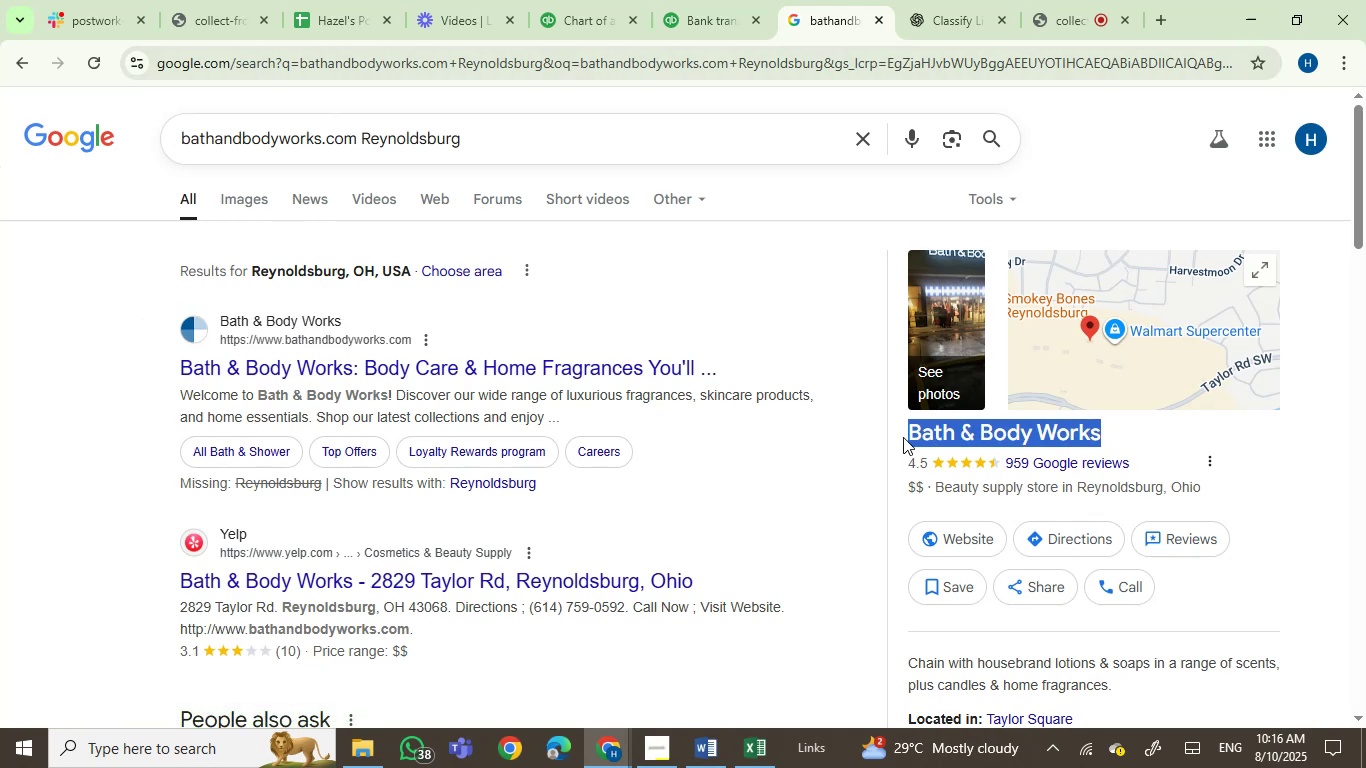 
key(Control+C)
 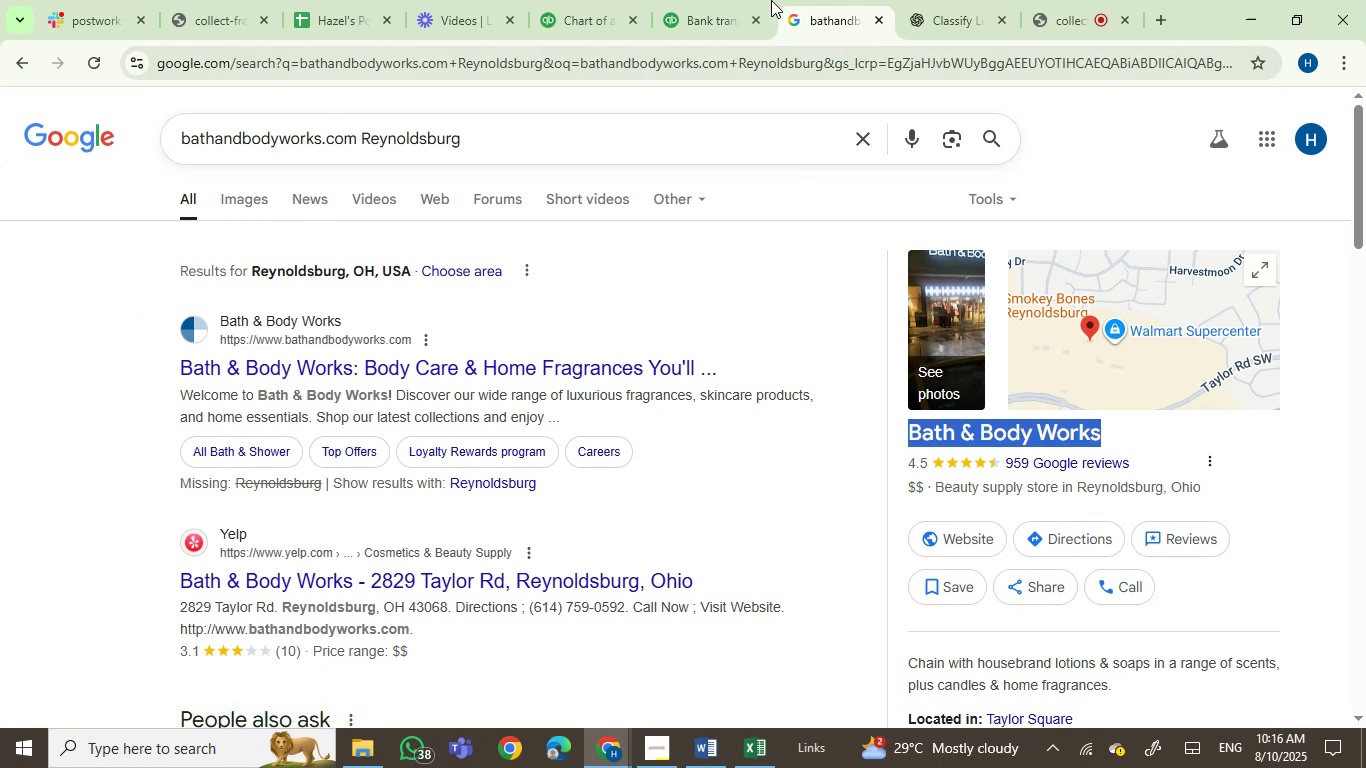 
left_click([714, 0])
 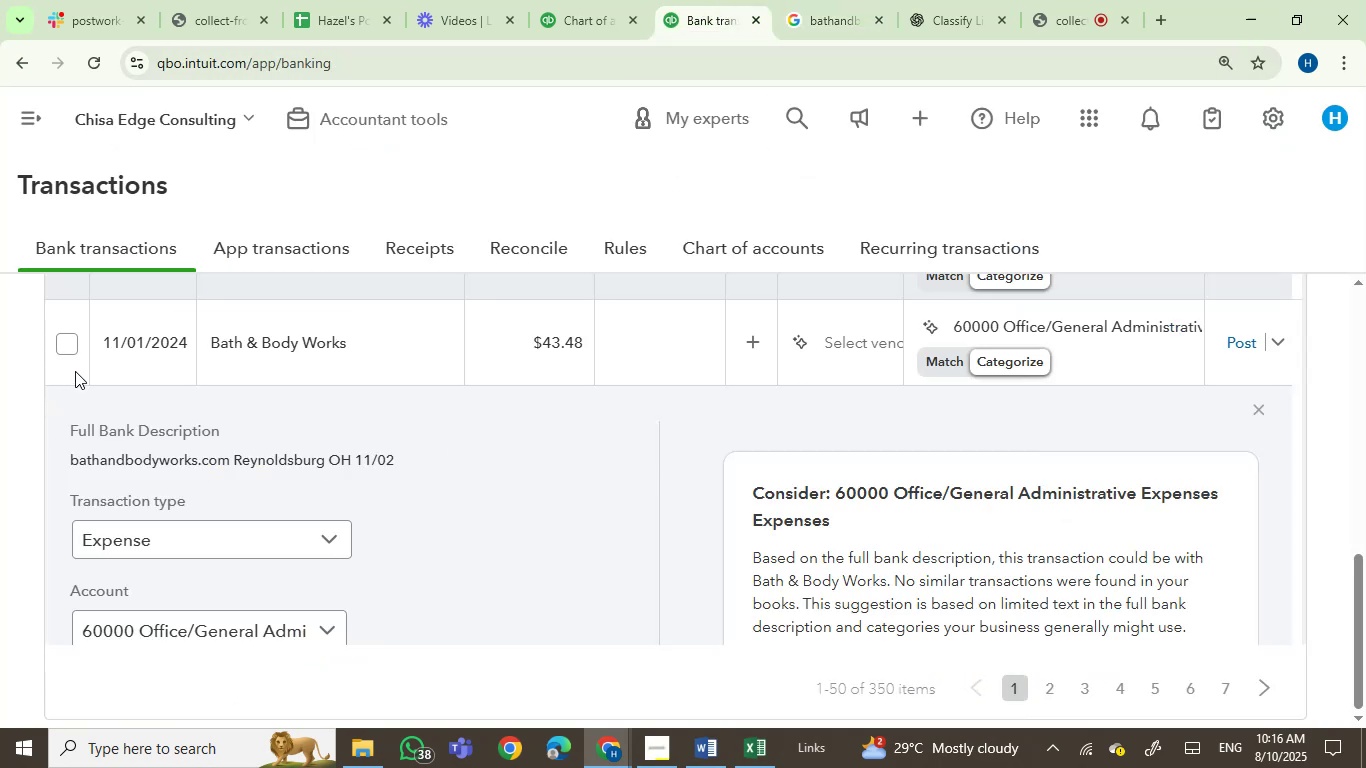 
left_click([71, 338])
 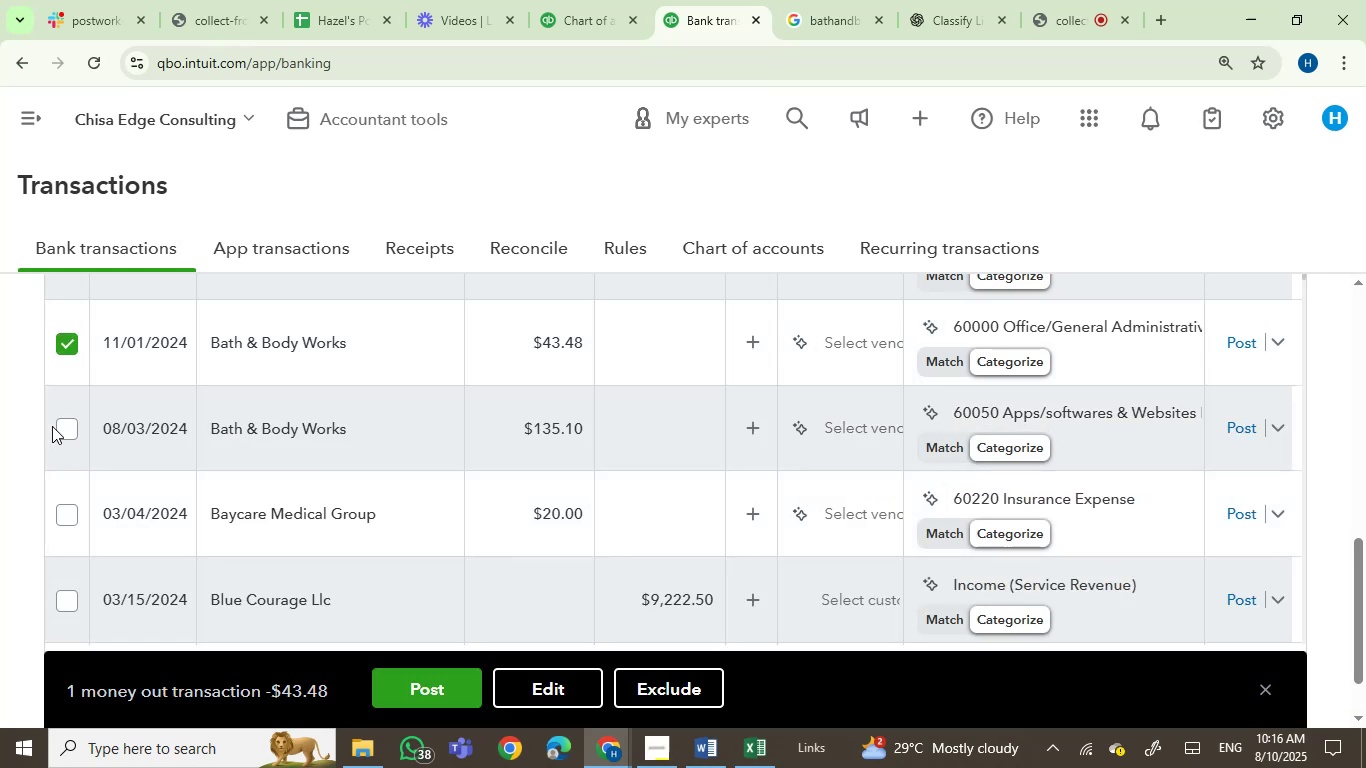 
left_click([74, 427])
 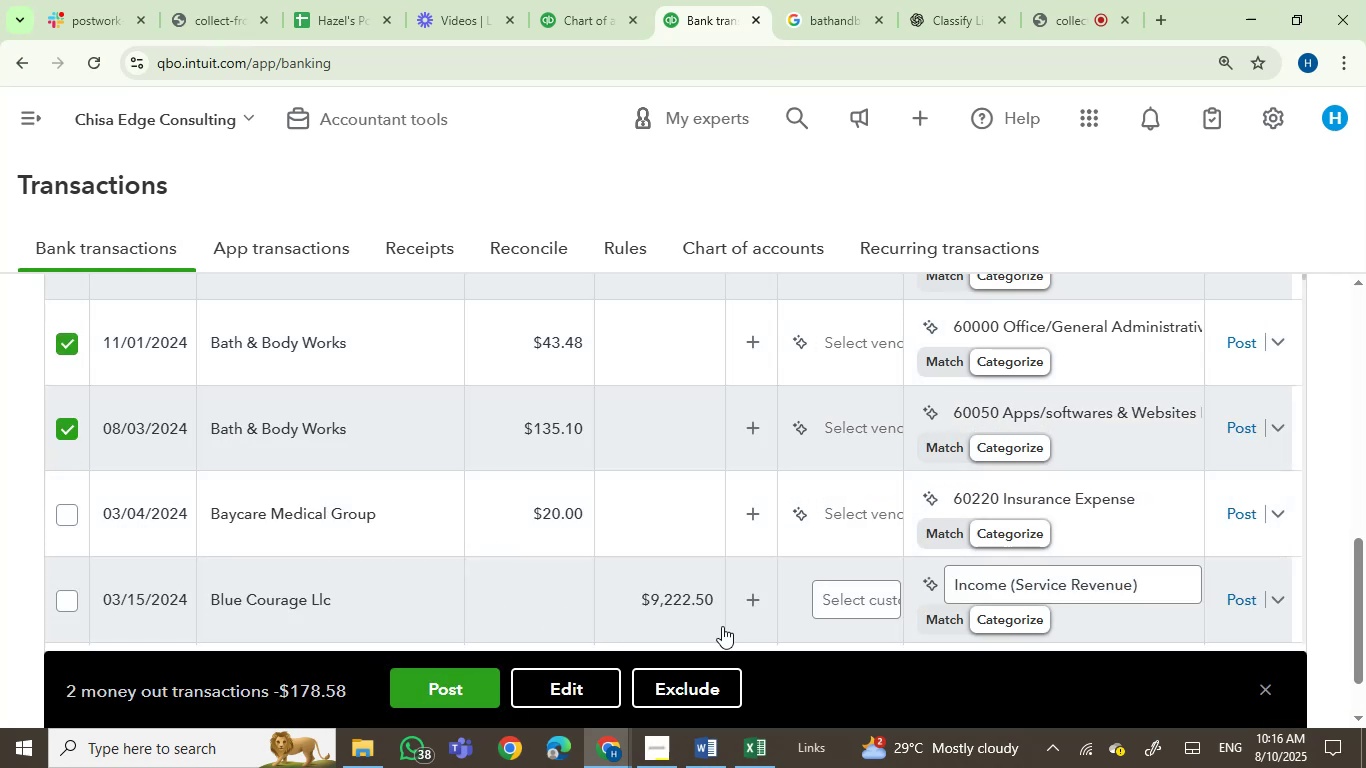 
left_click([585, 684])
 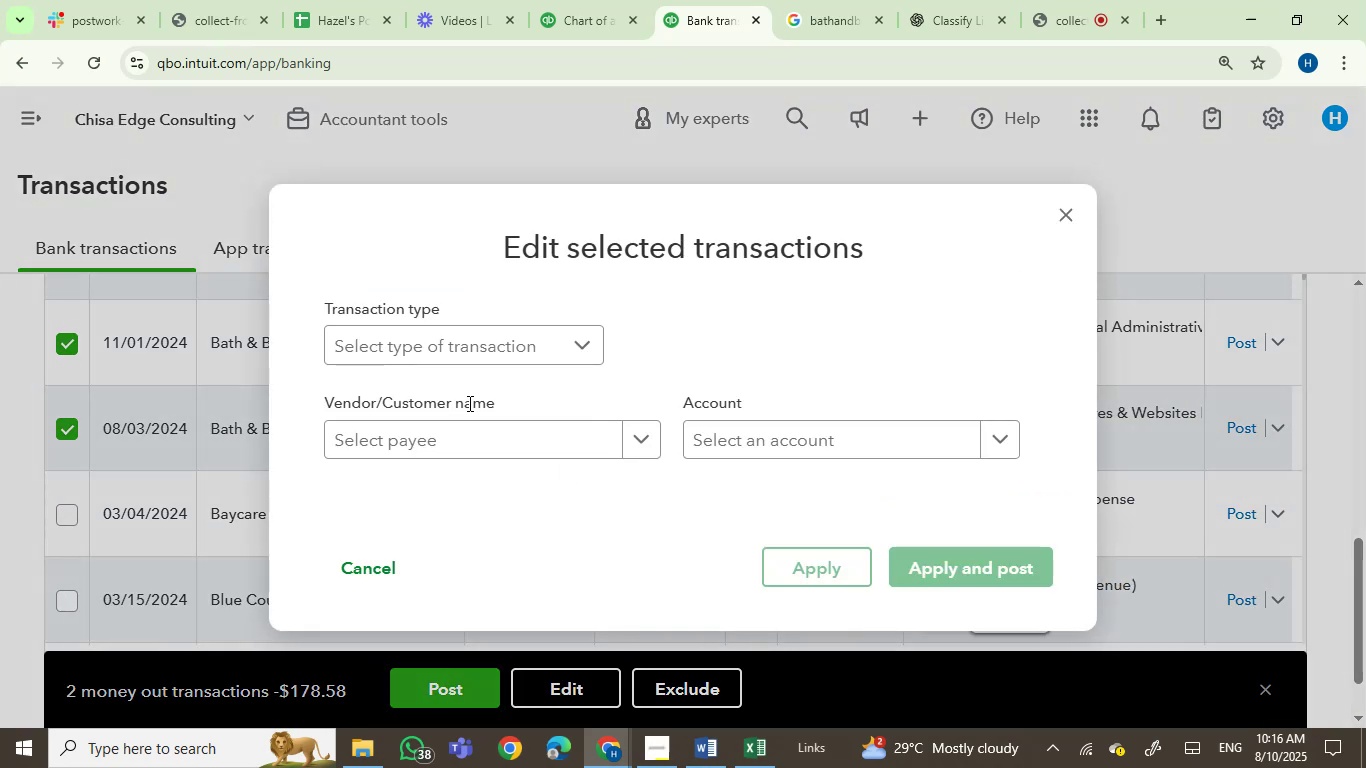 
left_click([458, 426])
 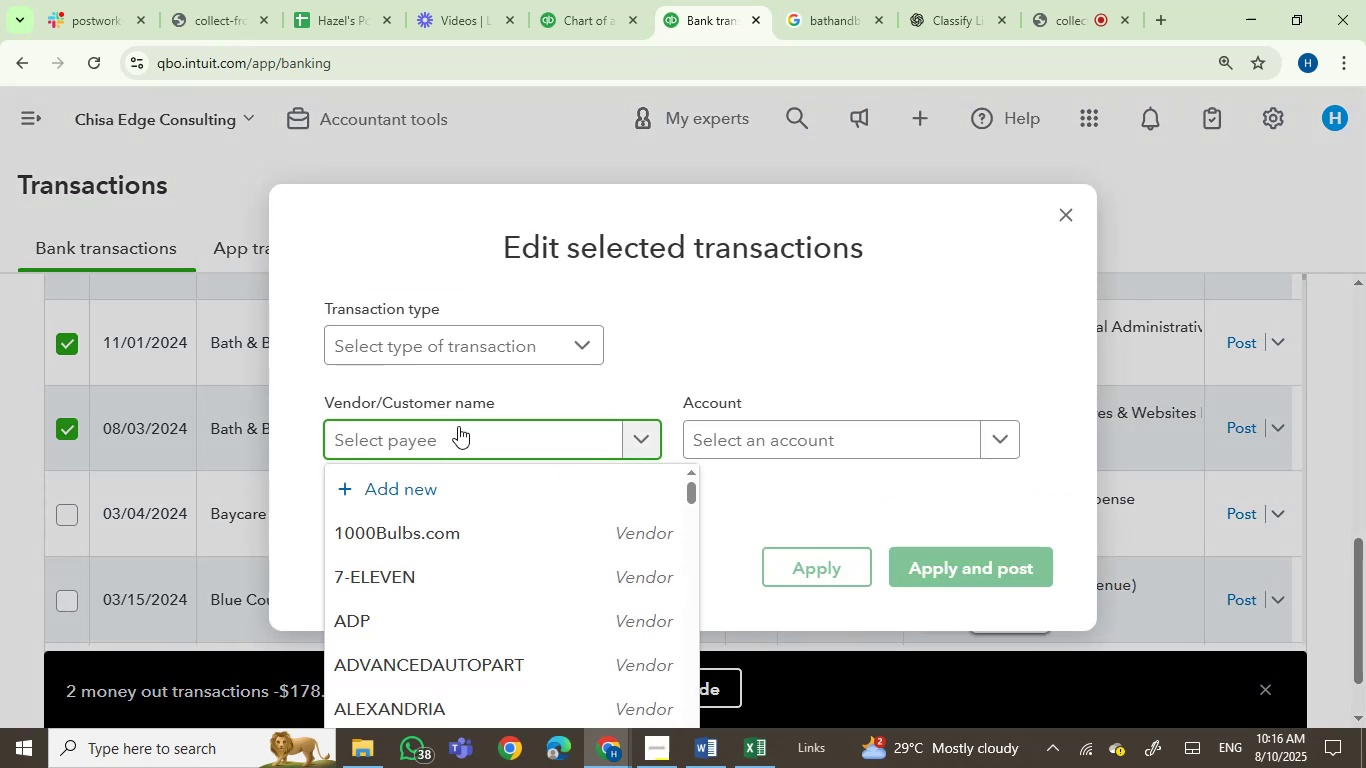 
key(Control+V)
 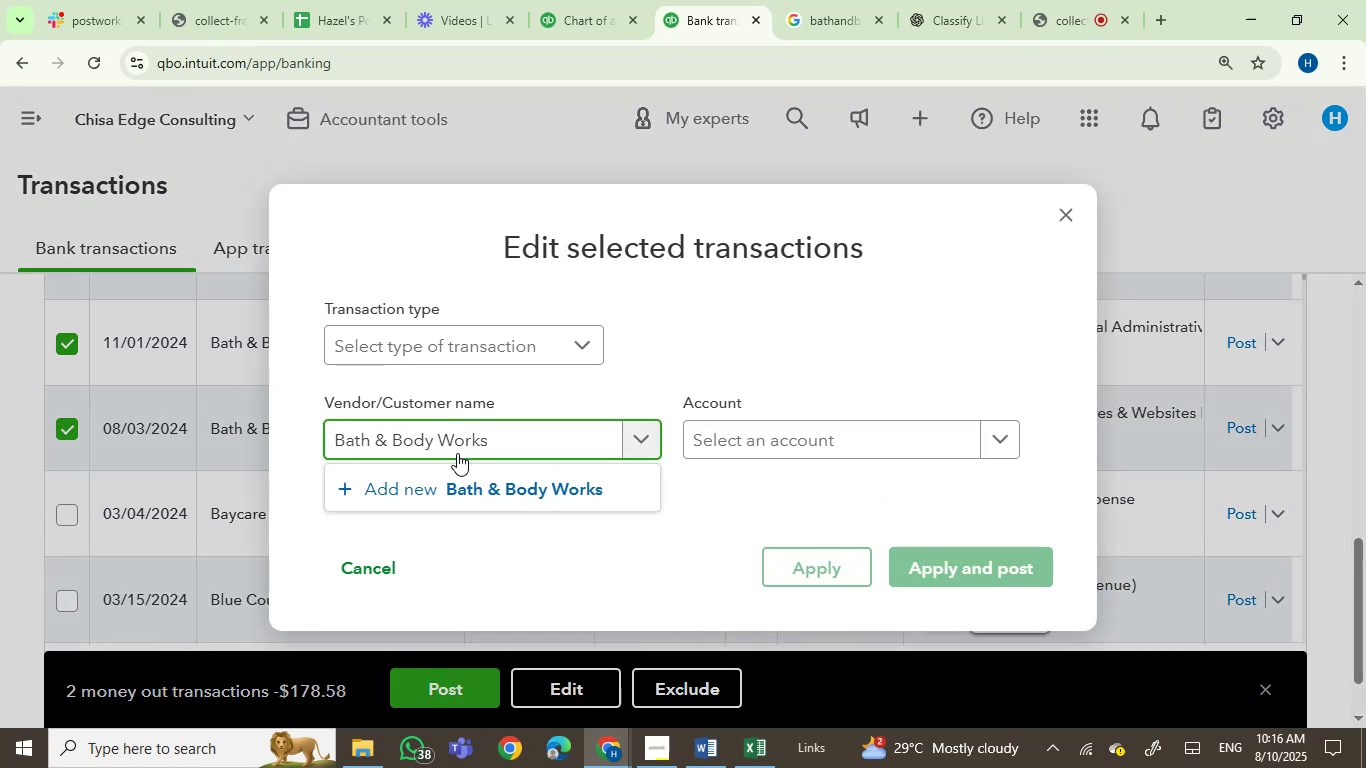 
left_click([454, 476])
 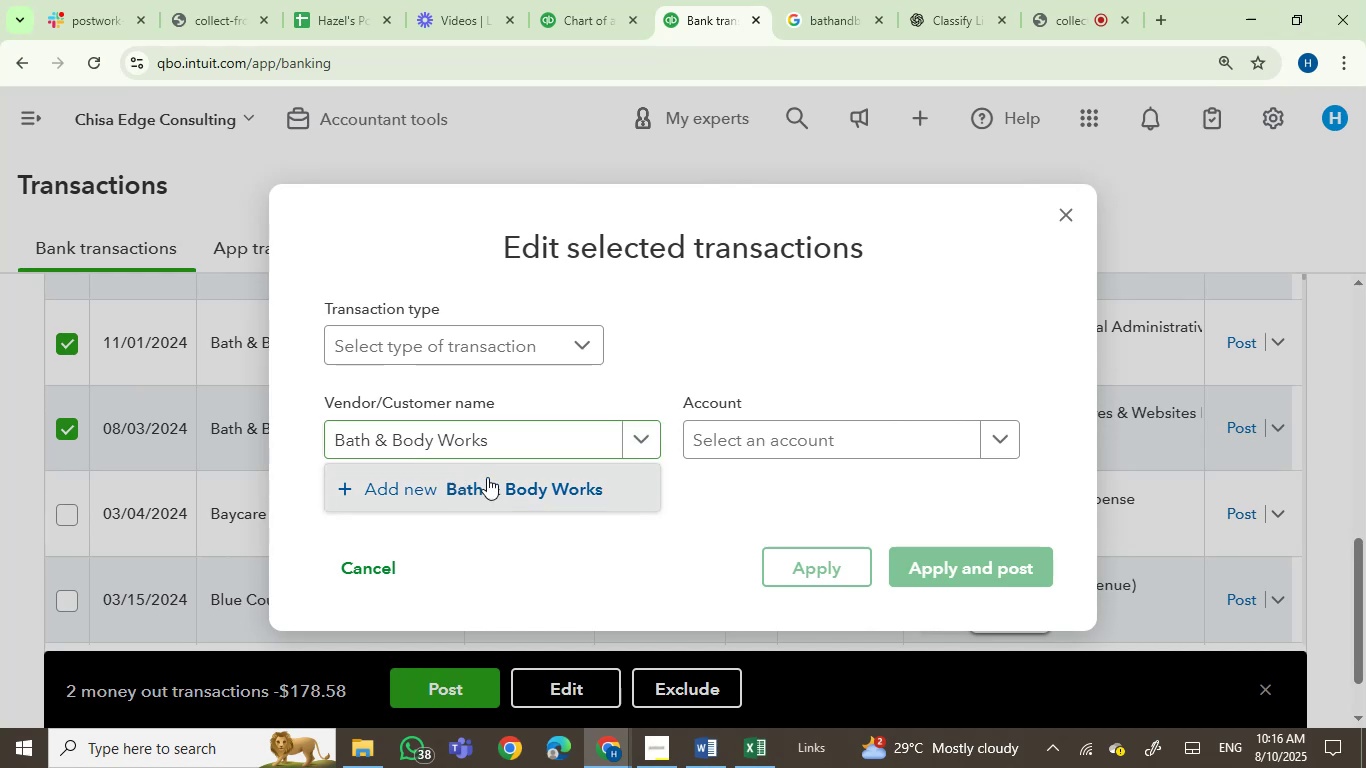 
mouse_move([686, 506])
 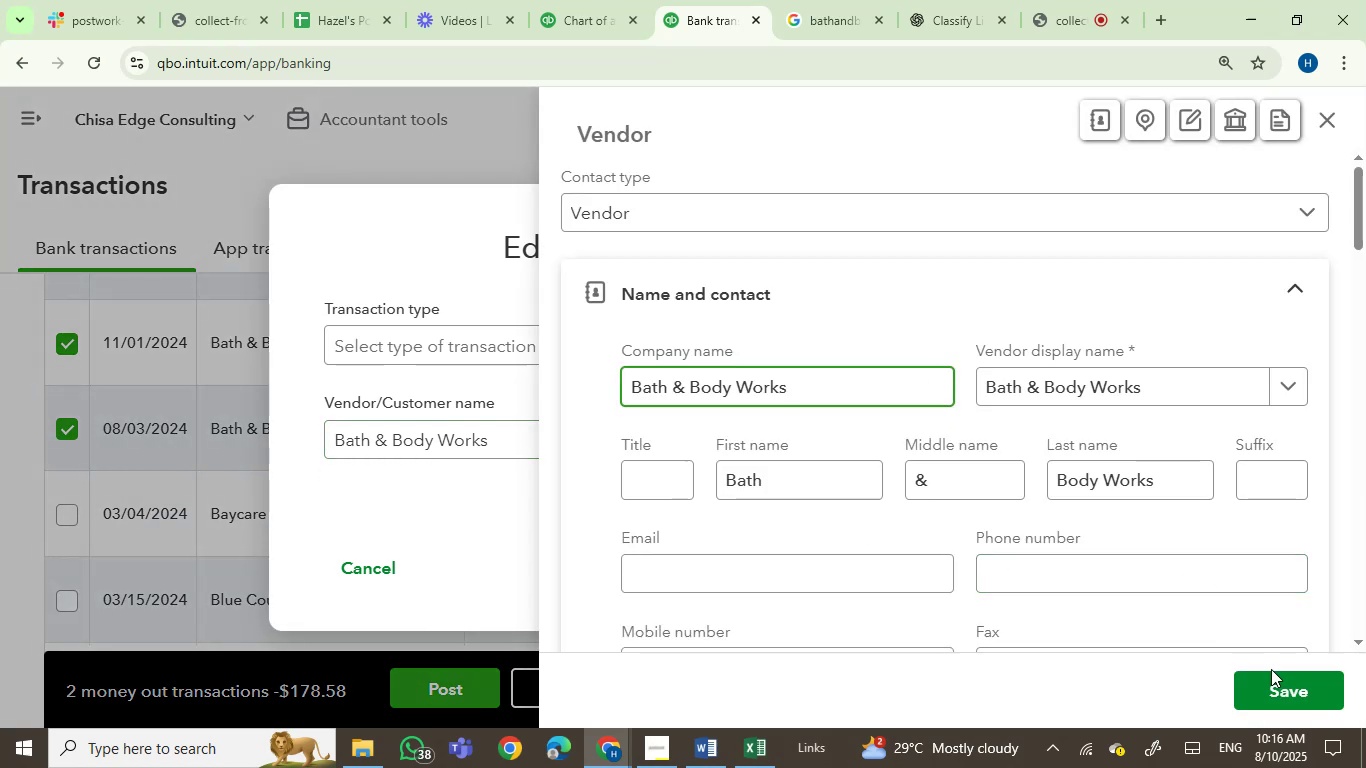 
left_click([1270, 696])
 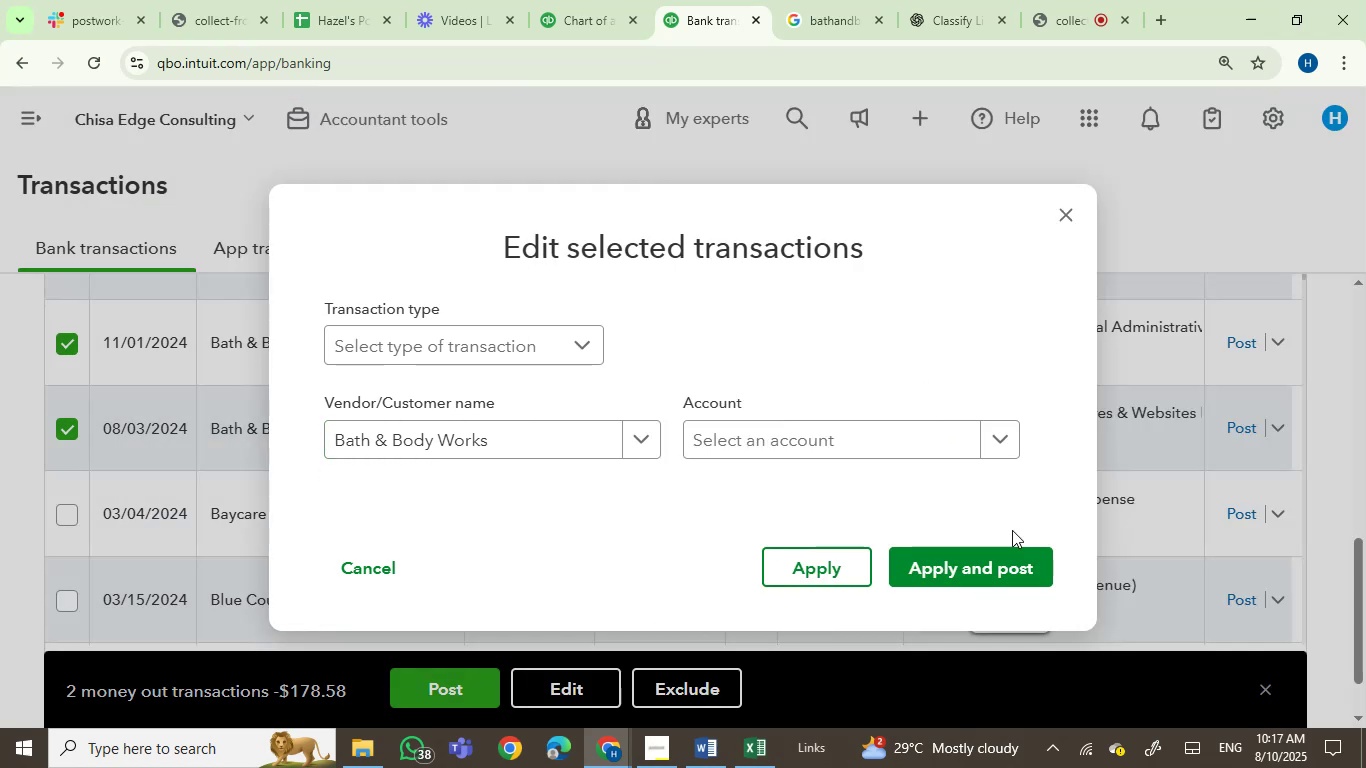 
left_click([833, 437])
 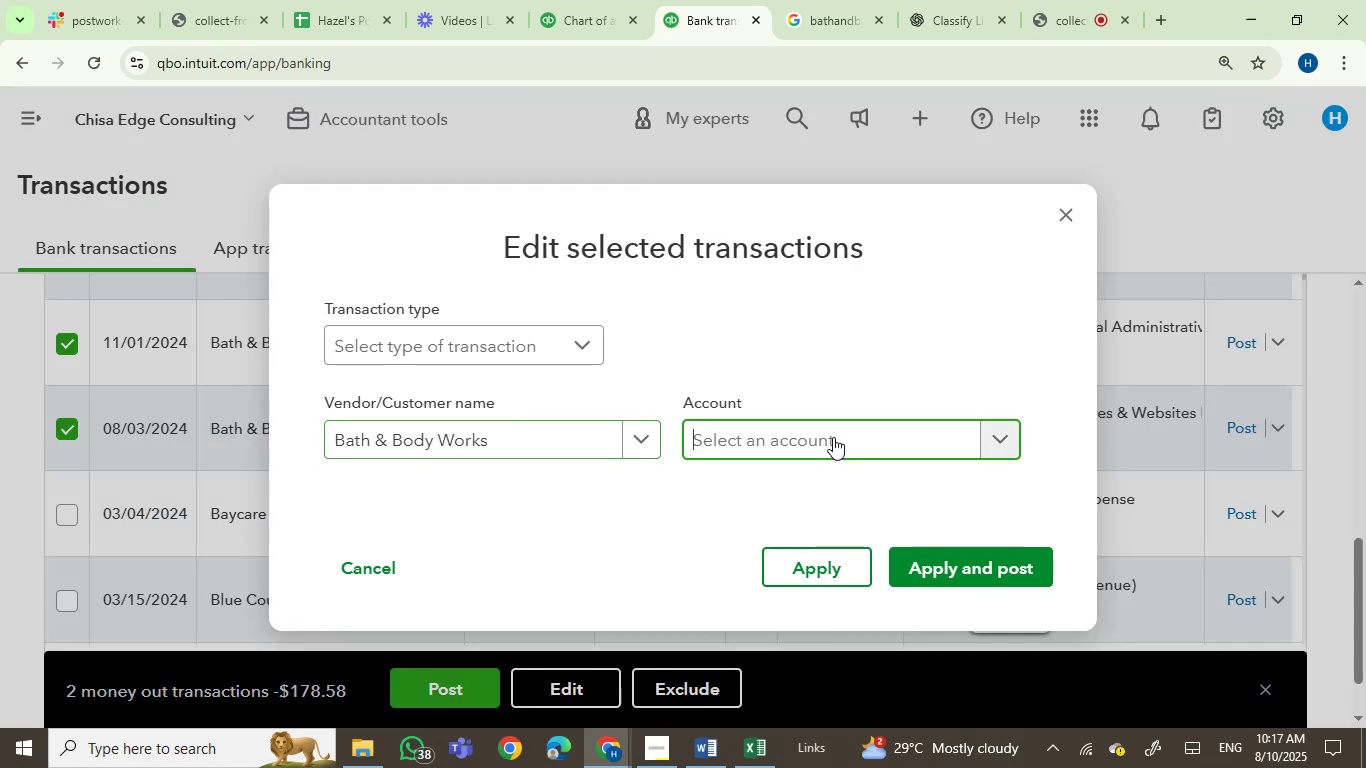 
key(Control+V)
 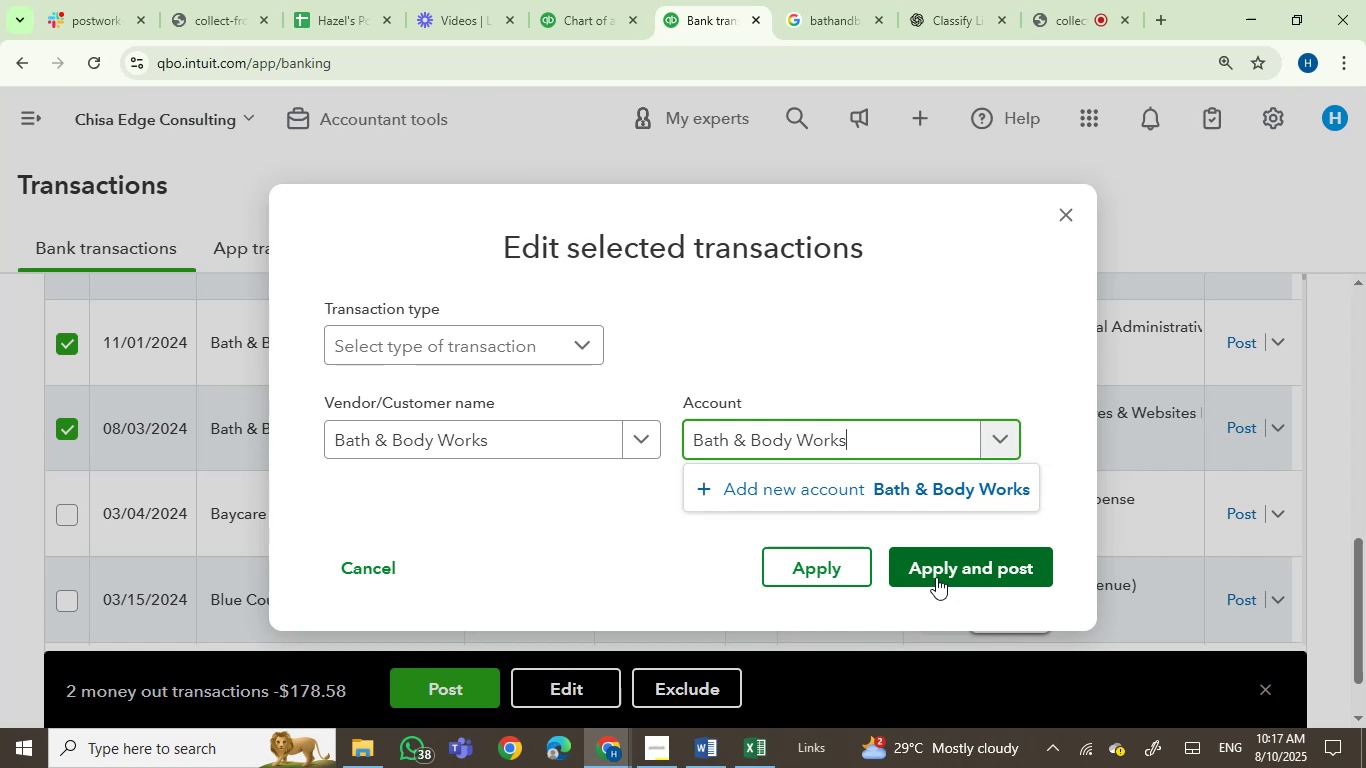 
left_click_drag(start_coordinate=[872, 433], to_coordinate=[501, 407])
 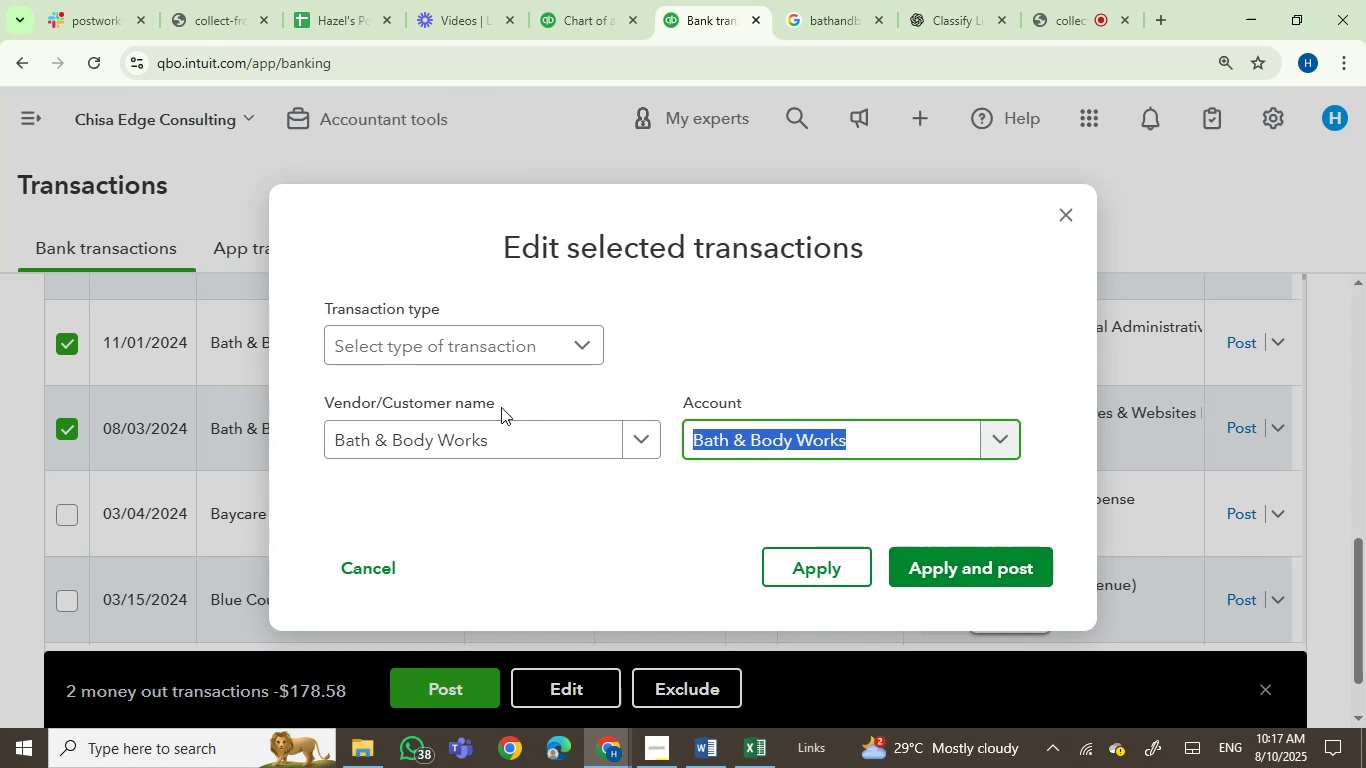 
key(Backspace)
type(owner)
 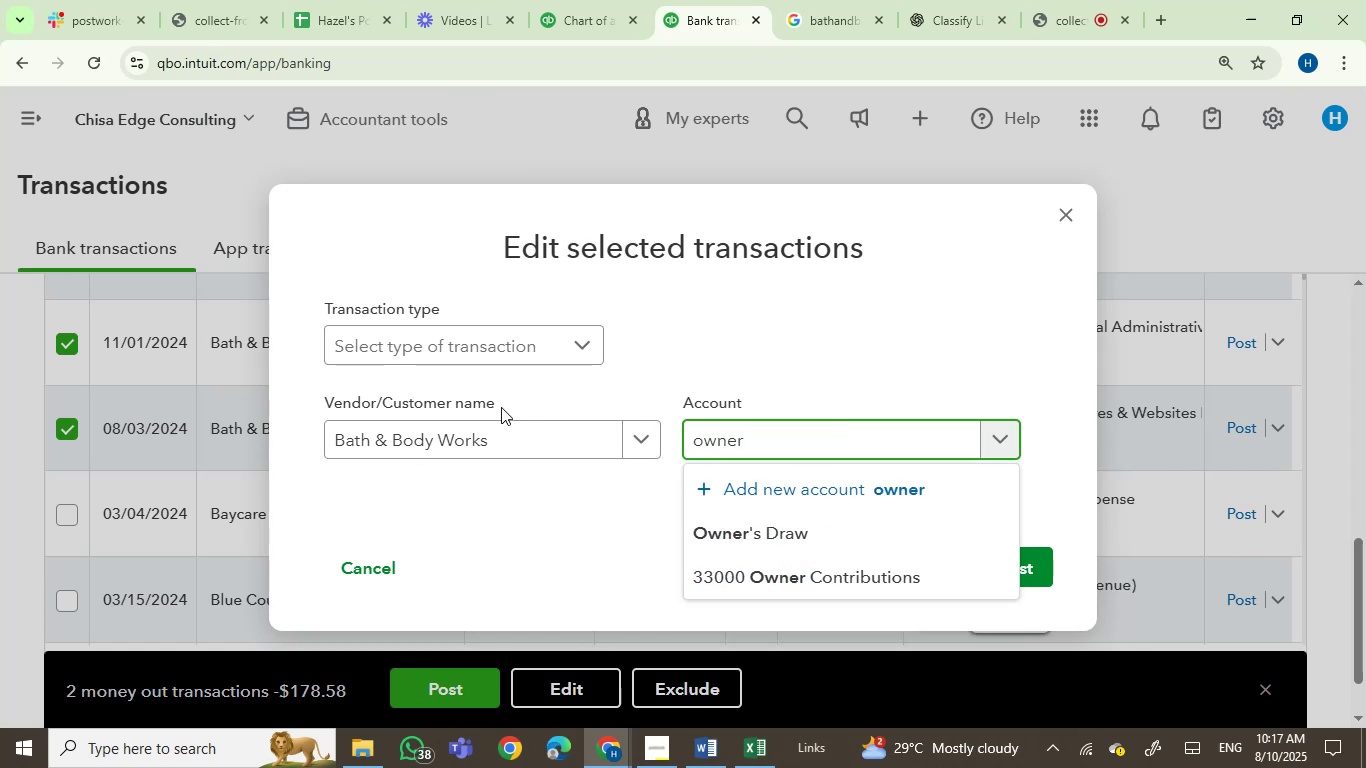 
wait(10.02)
 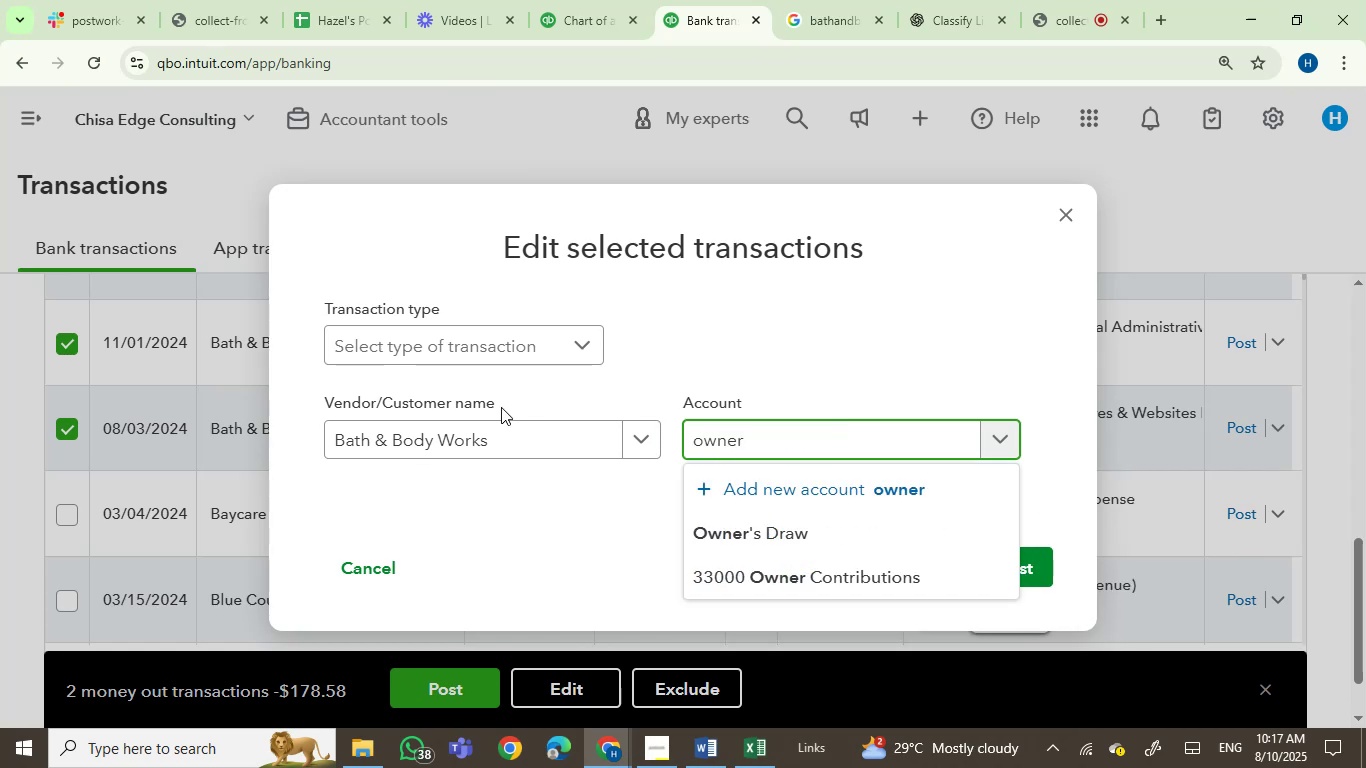 
left_click([760, 540])
 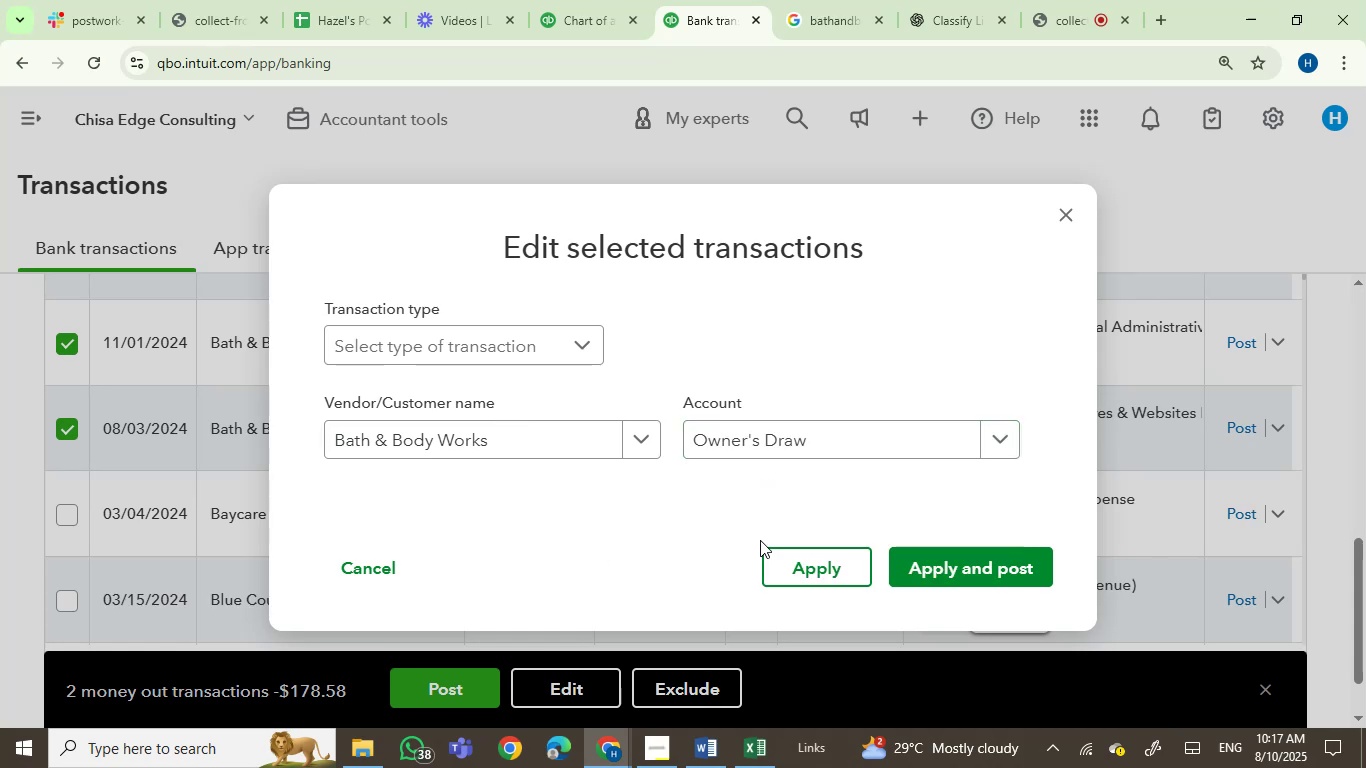 
left_click([944, 573])
 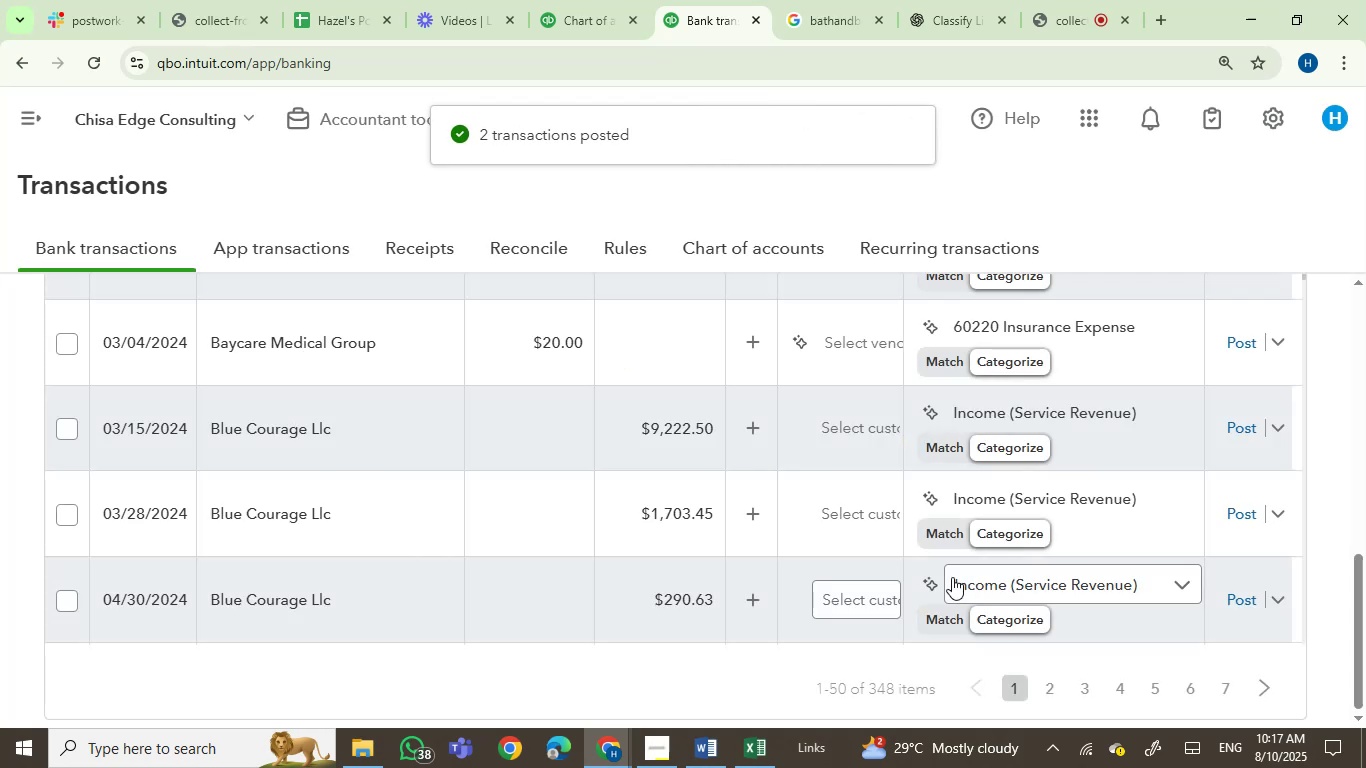 
scroll: coordinate [372, 554], scroll_direction: up, amount: 2.0
 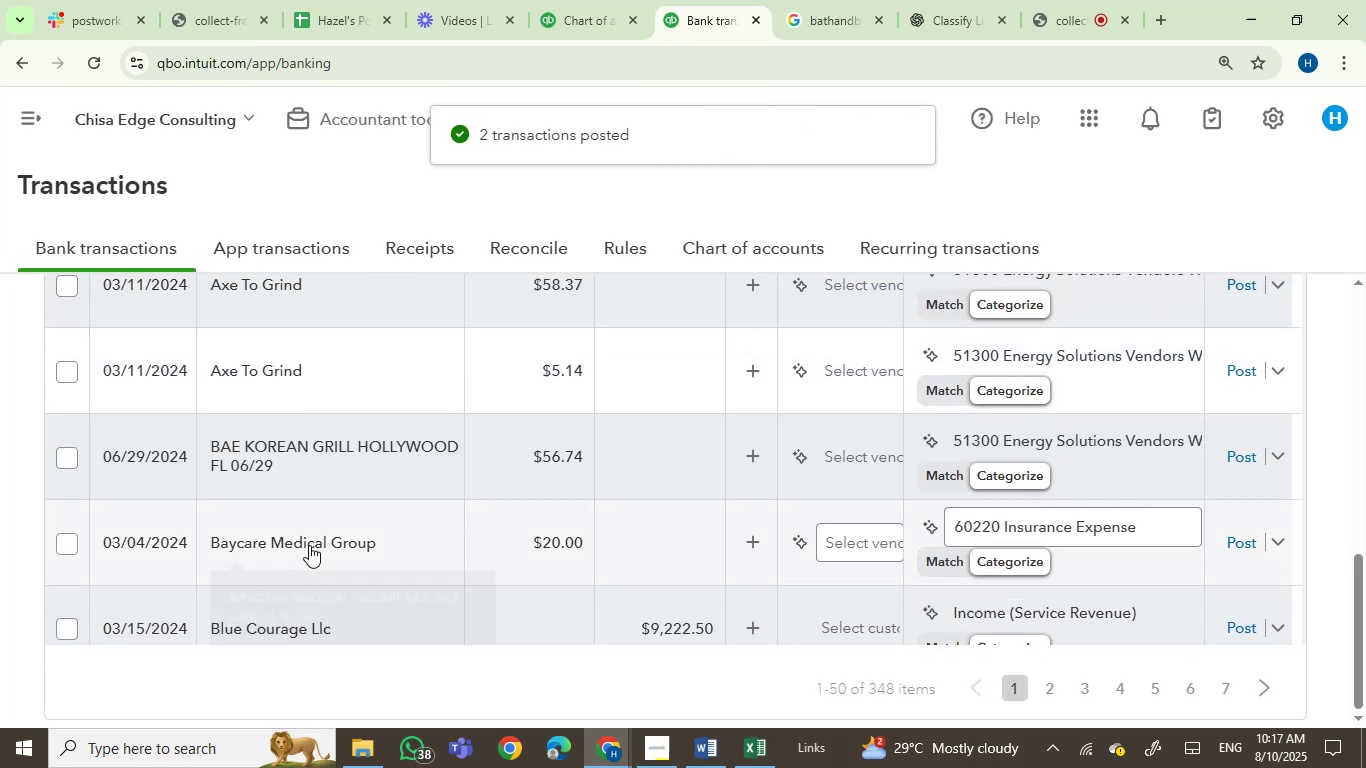 
left_click([309, 545])
 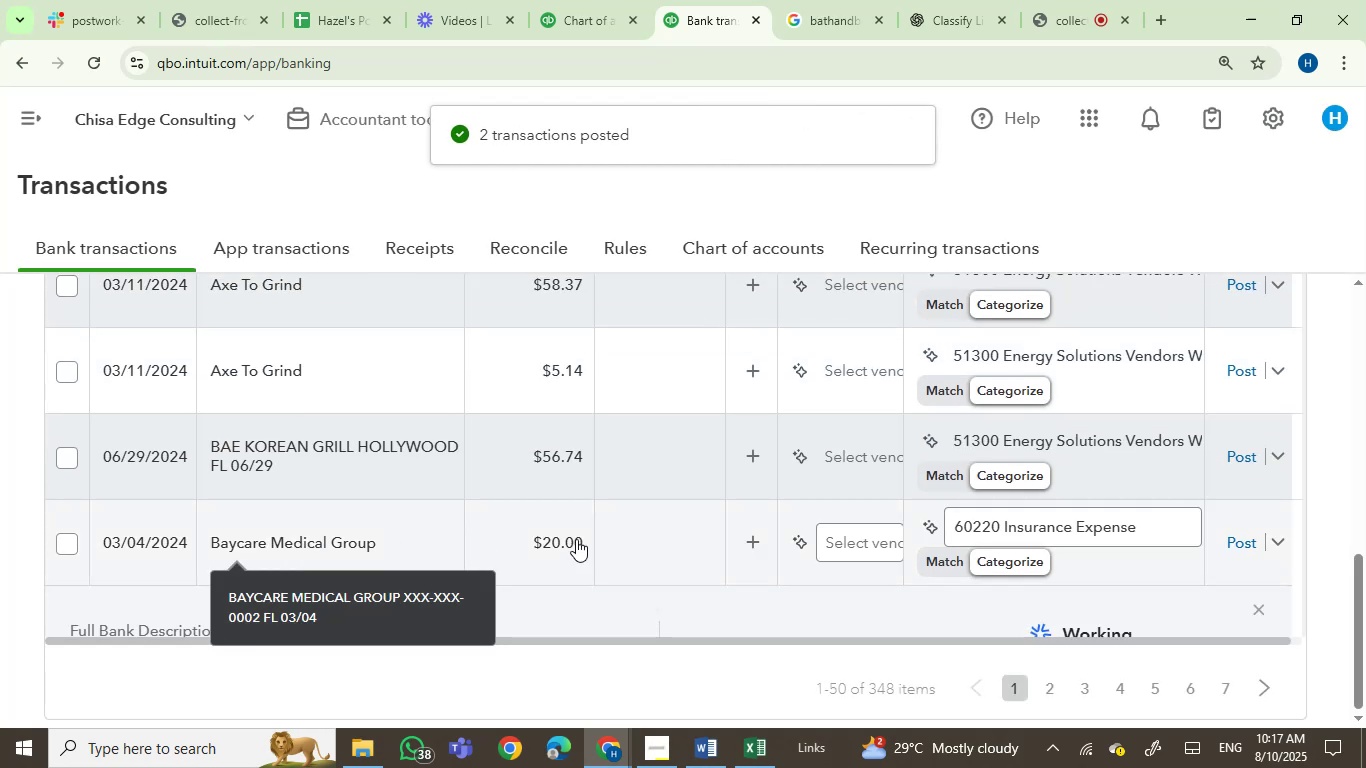 
scroll: coordinate [597, 459], scroll_direction: down, amount: 3.0
 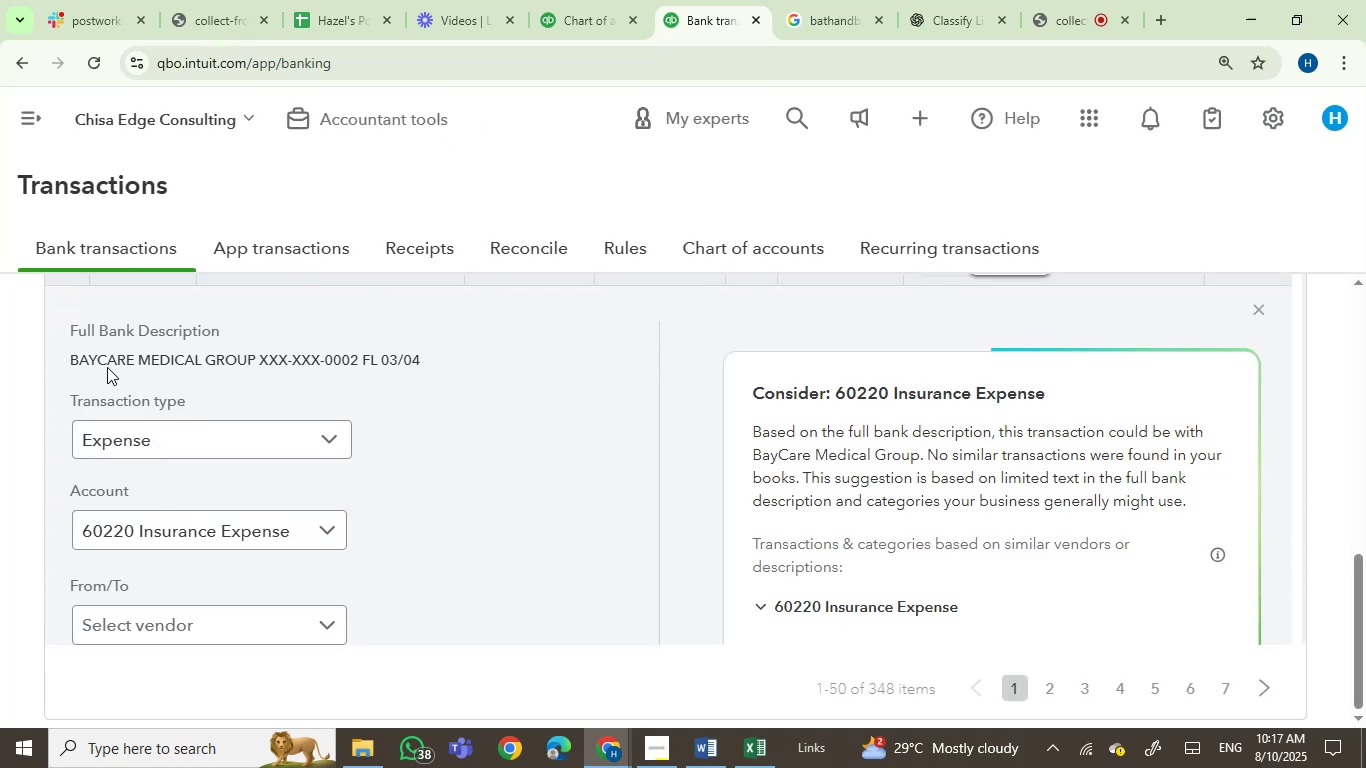 
left_click([111, 360])
 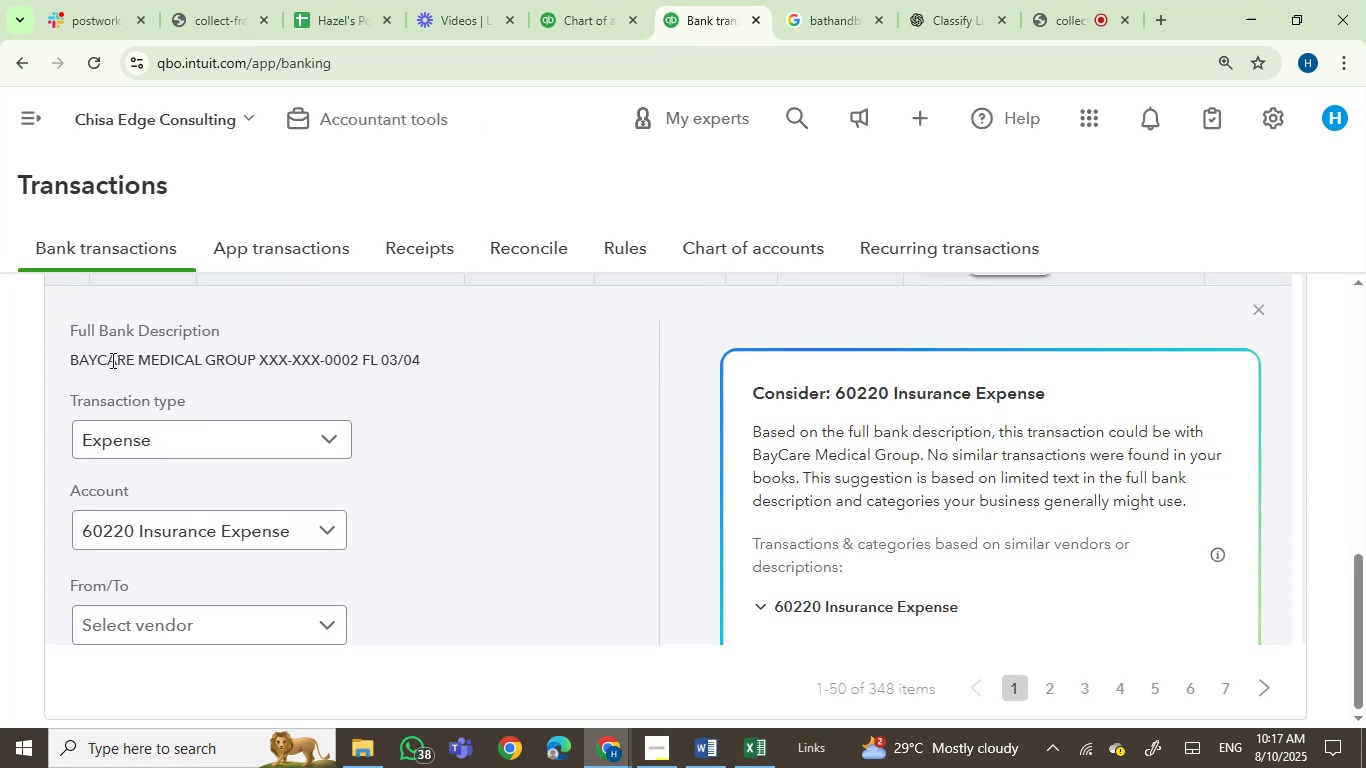 
left_click_drag(start_coordinate=[111, 360], to_coordinate=[231, 361])
 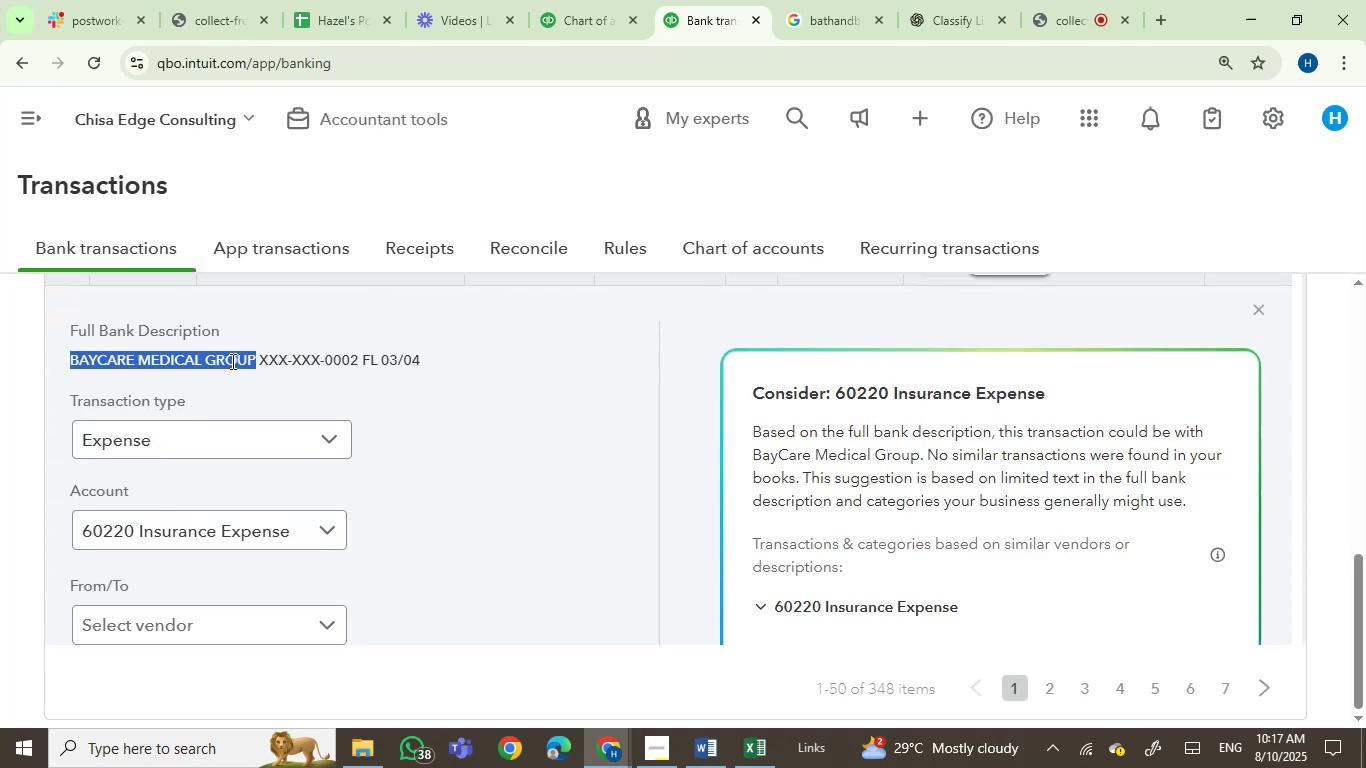 
key(Control+C)
 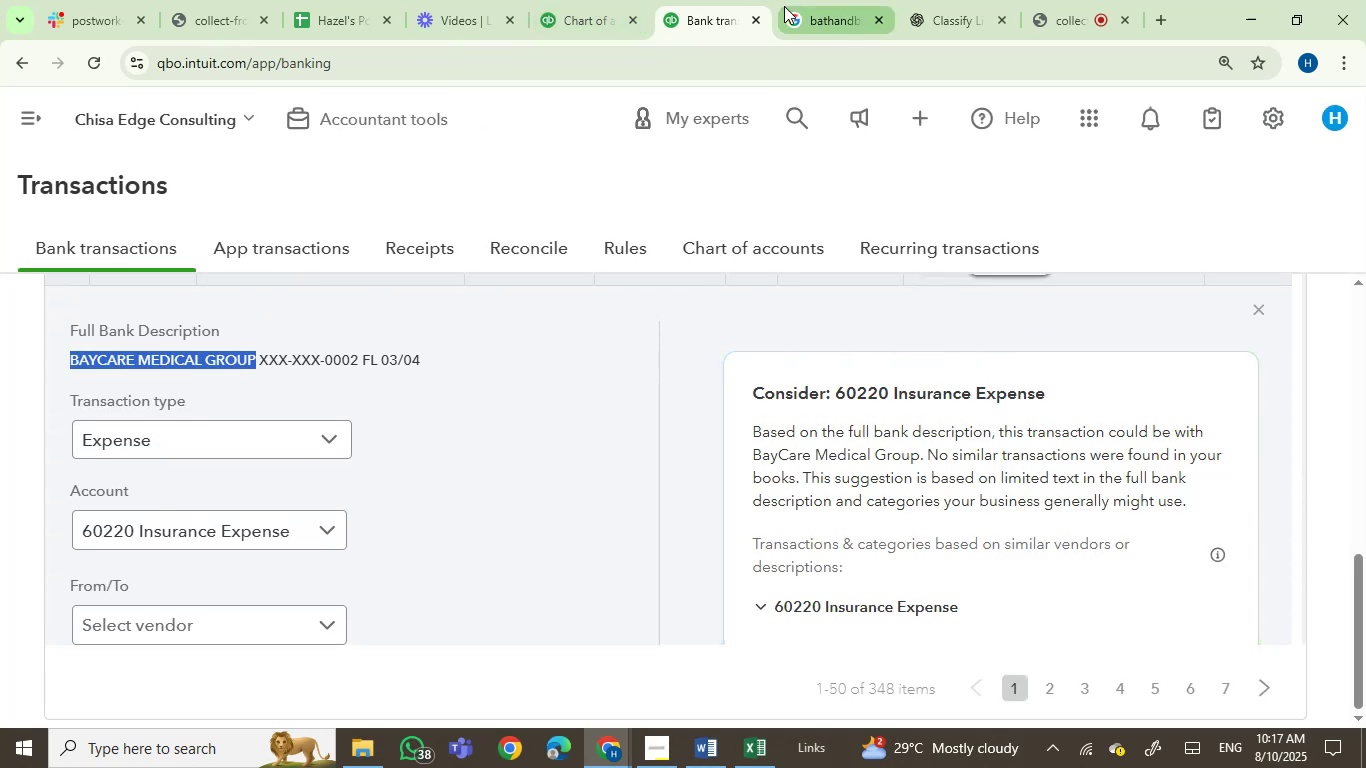 
double_click([759, 52])
 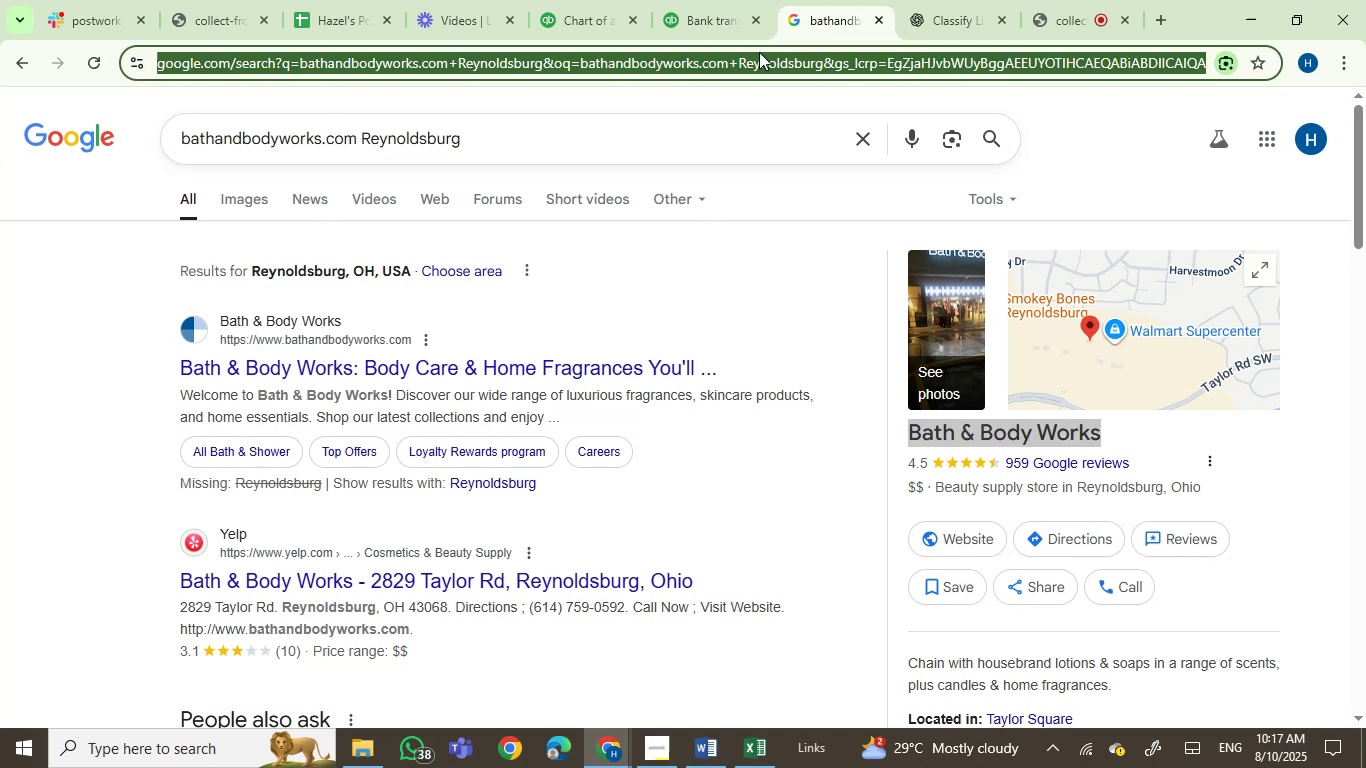 
key(Control+V)
 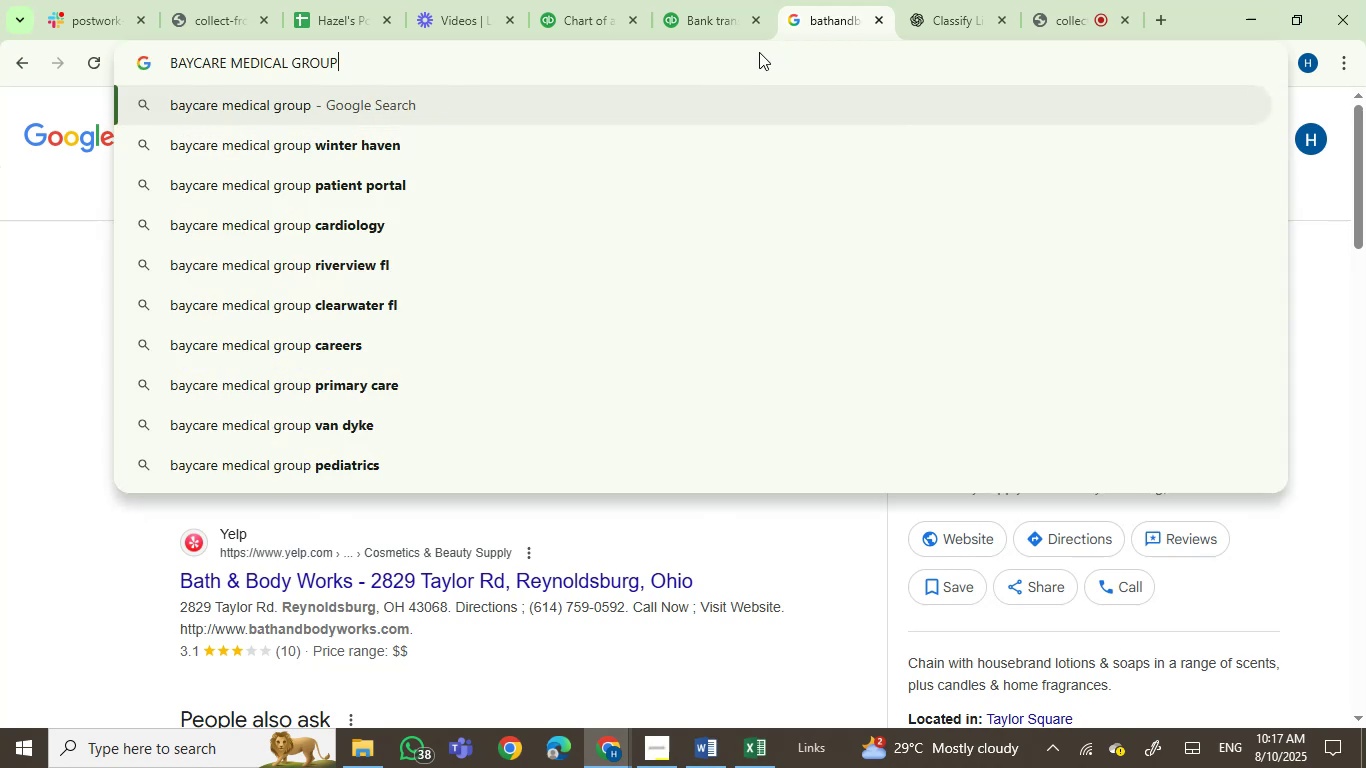 
key(Enter)
 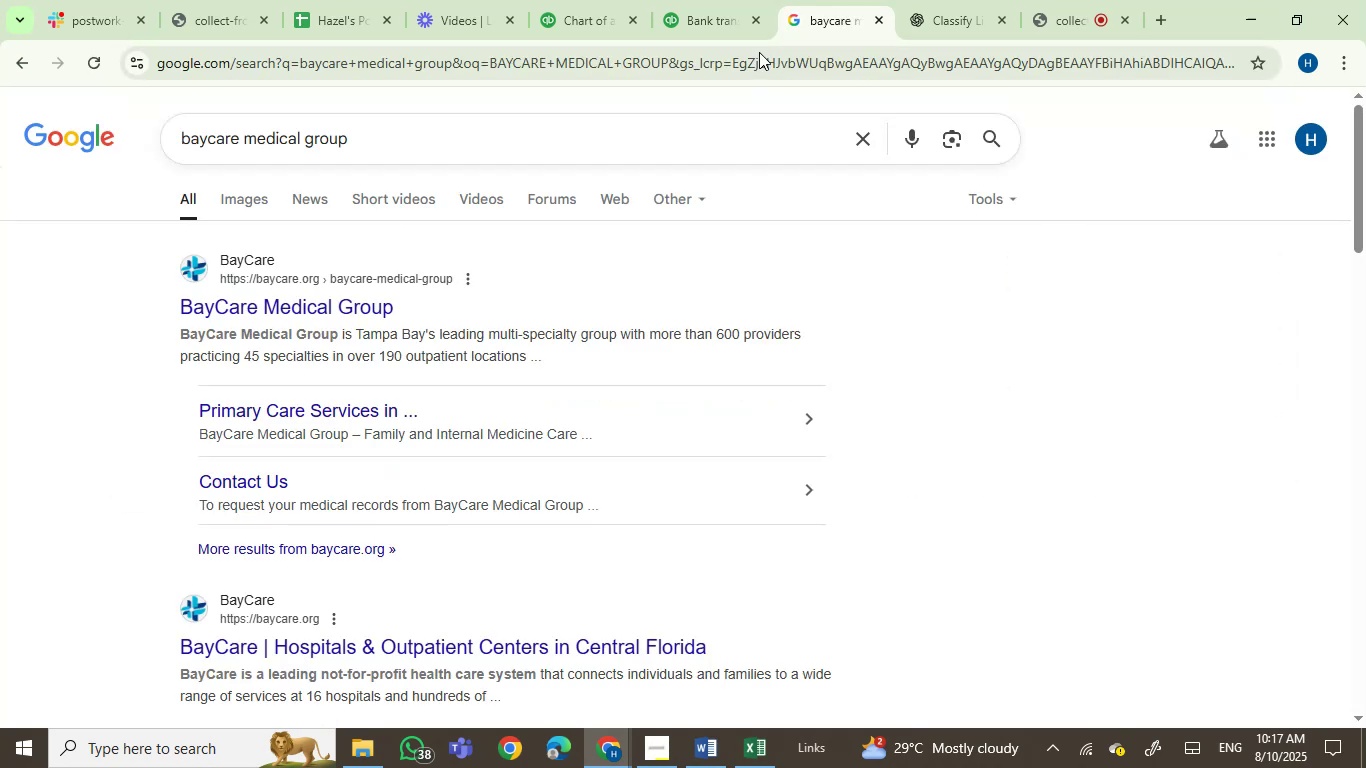 
wait(6.68)
 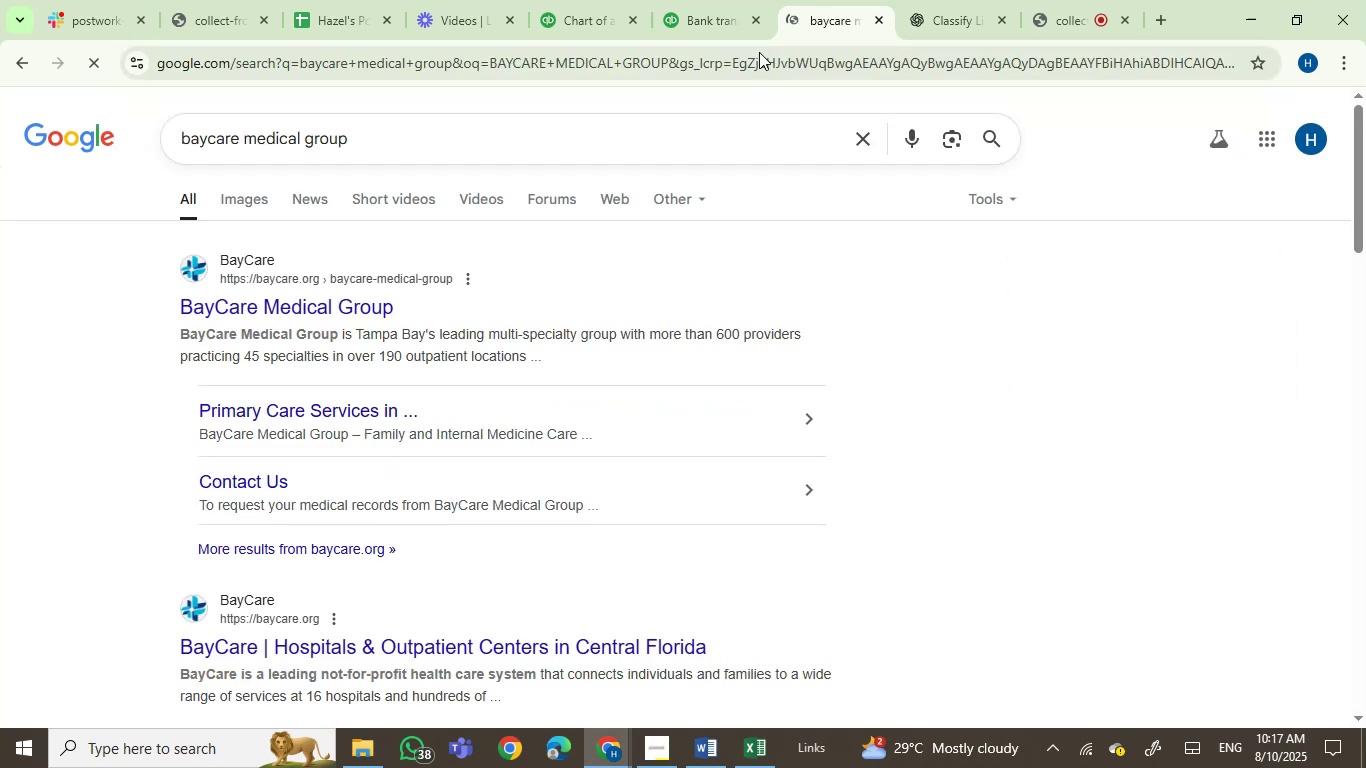 
scroll: coordinate [571, 335], scroll_direction: down, amount: 2.0
 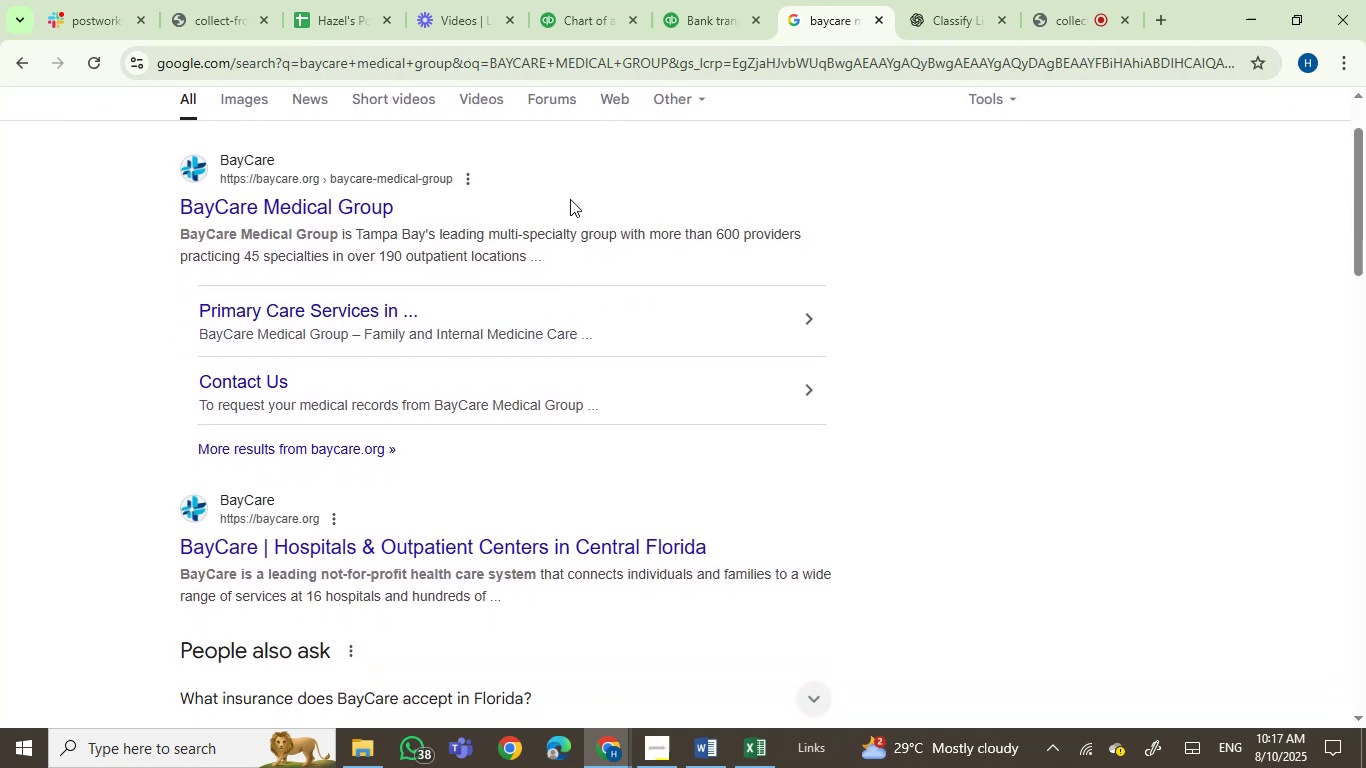 
left_click([755, 0])
 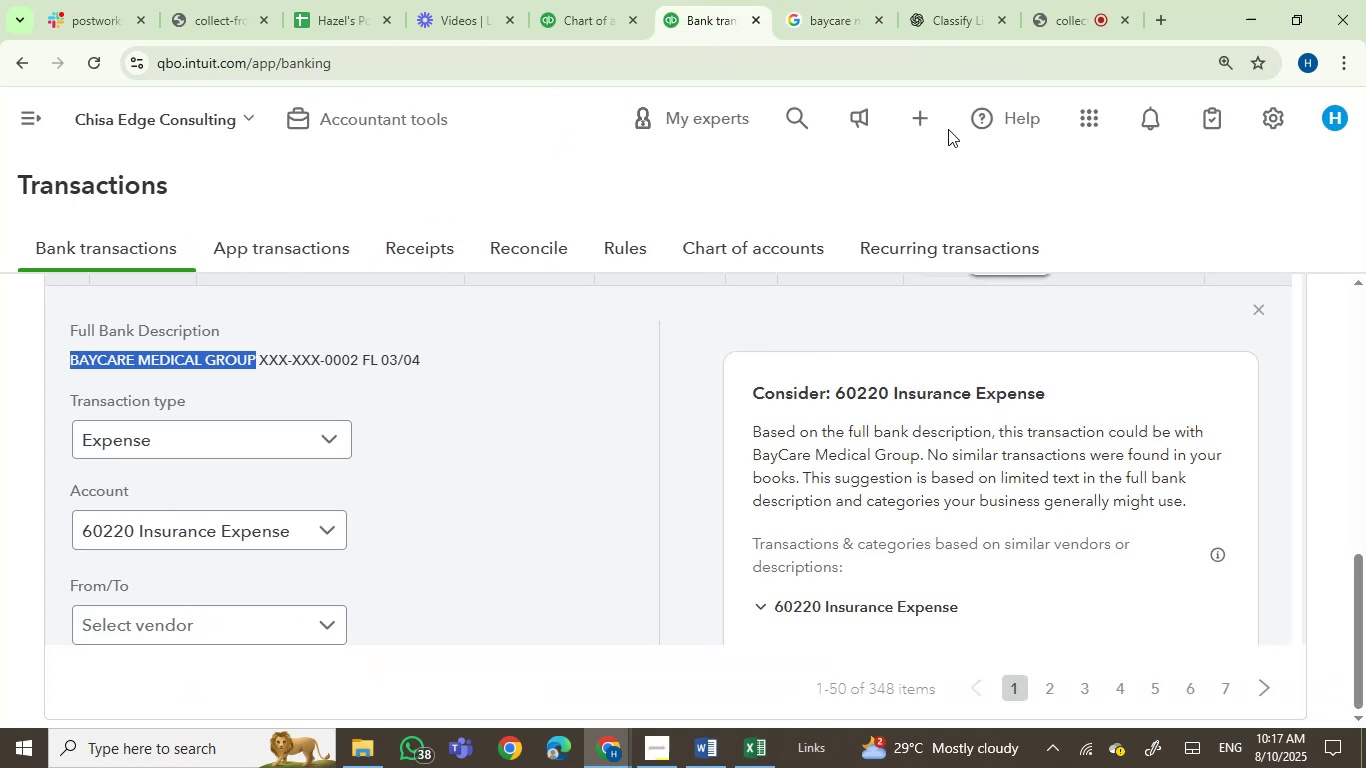 
left_click([1081, 4])
 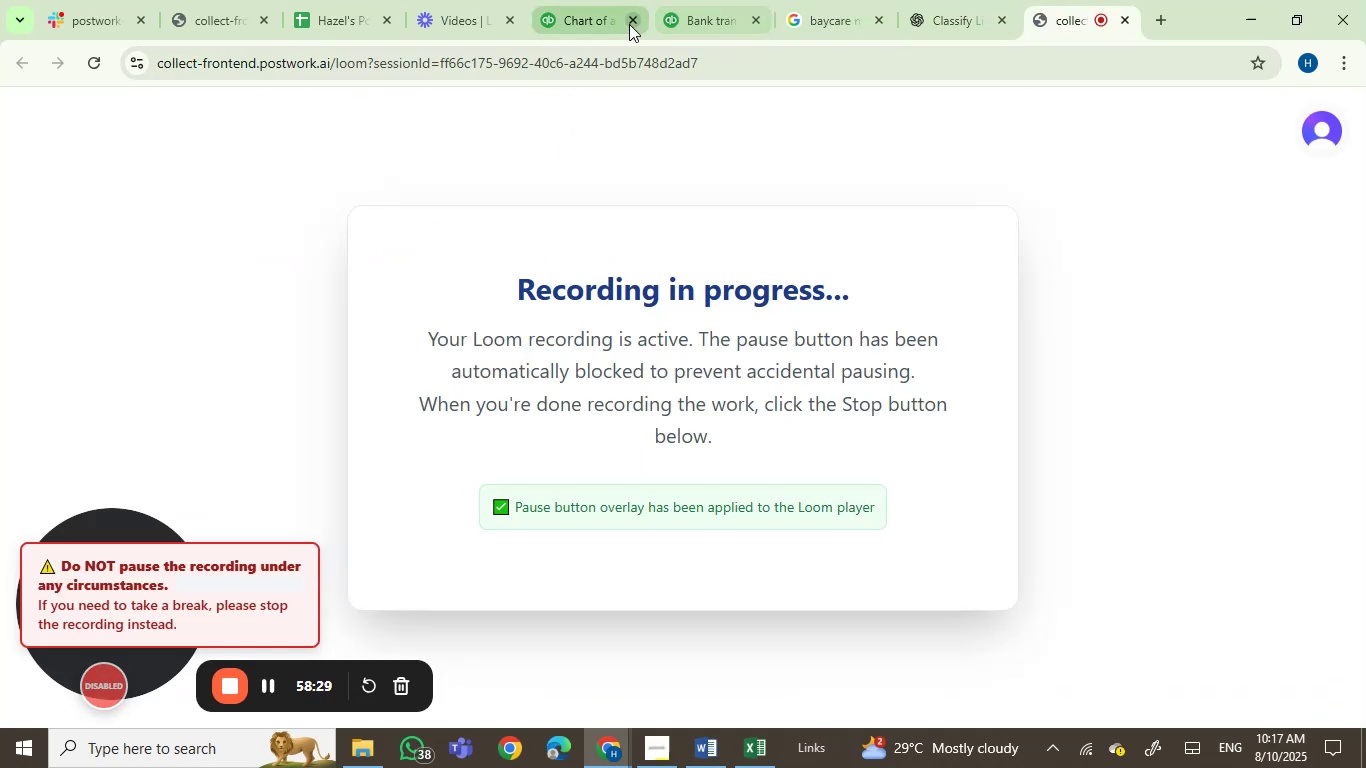 
left_click([688, 5])
 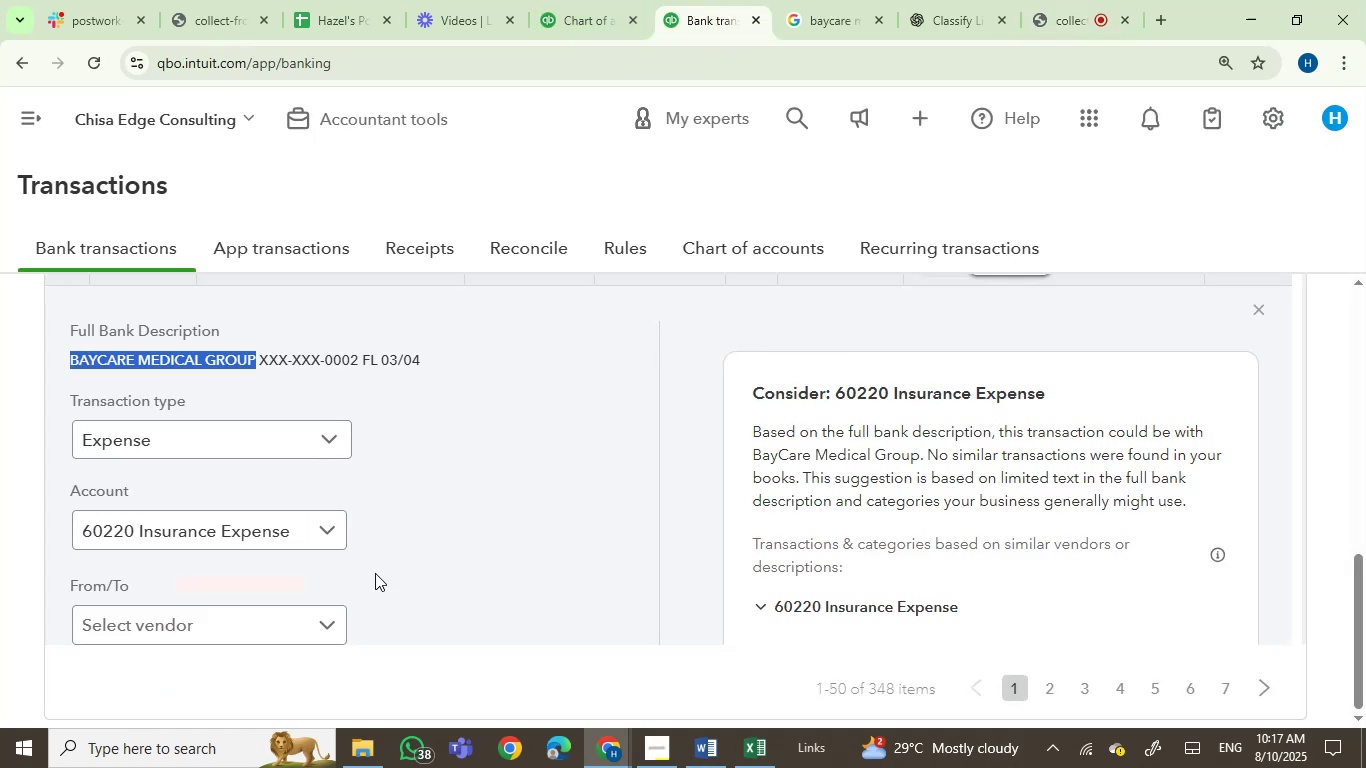 
scroll: coordinate [364, 585], scroll_direction: up, amount: 2.0
 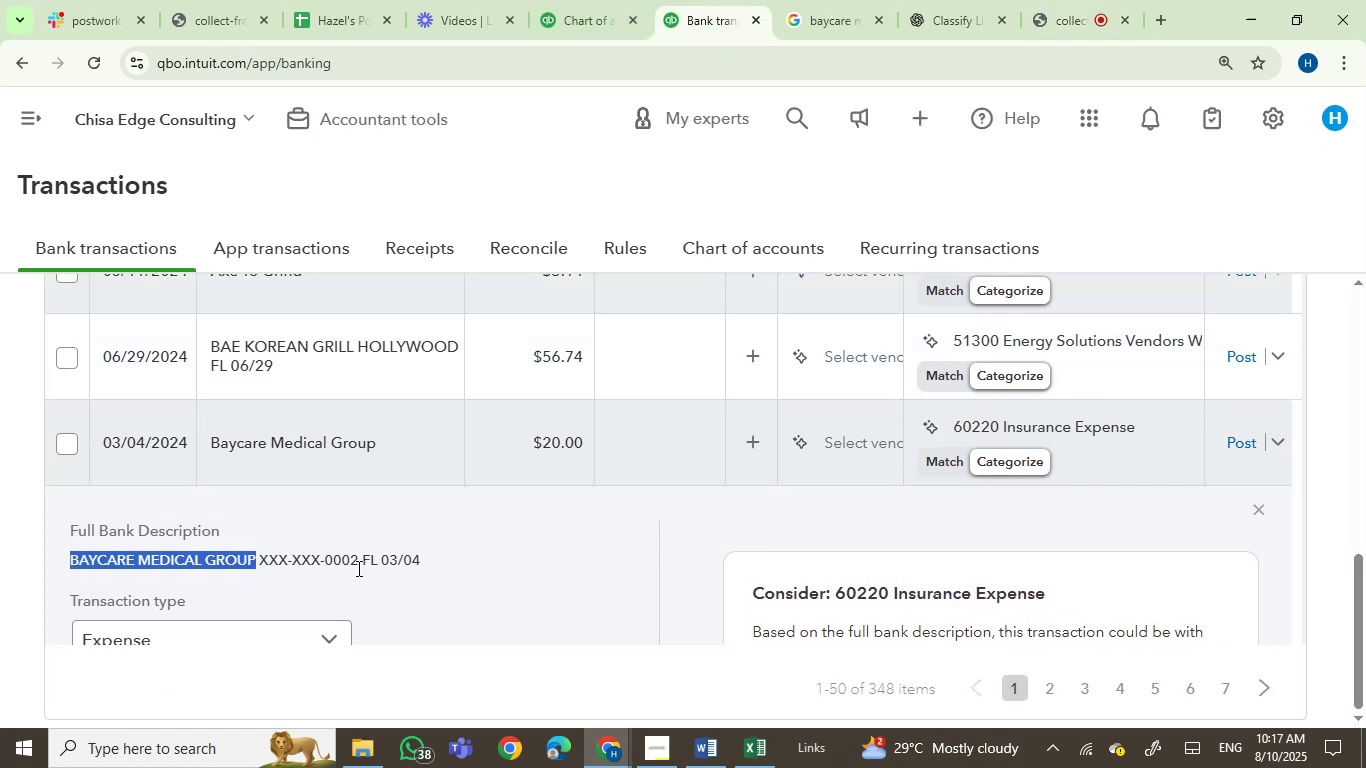 
scroll: coordinate [473, 577], scroll_direction: down, amount: 1.0
 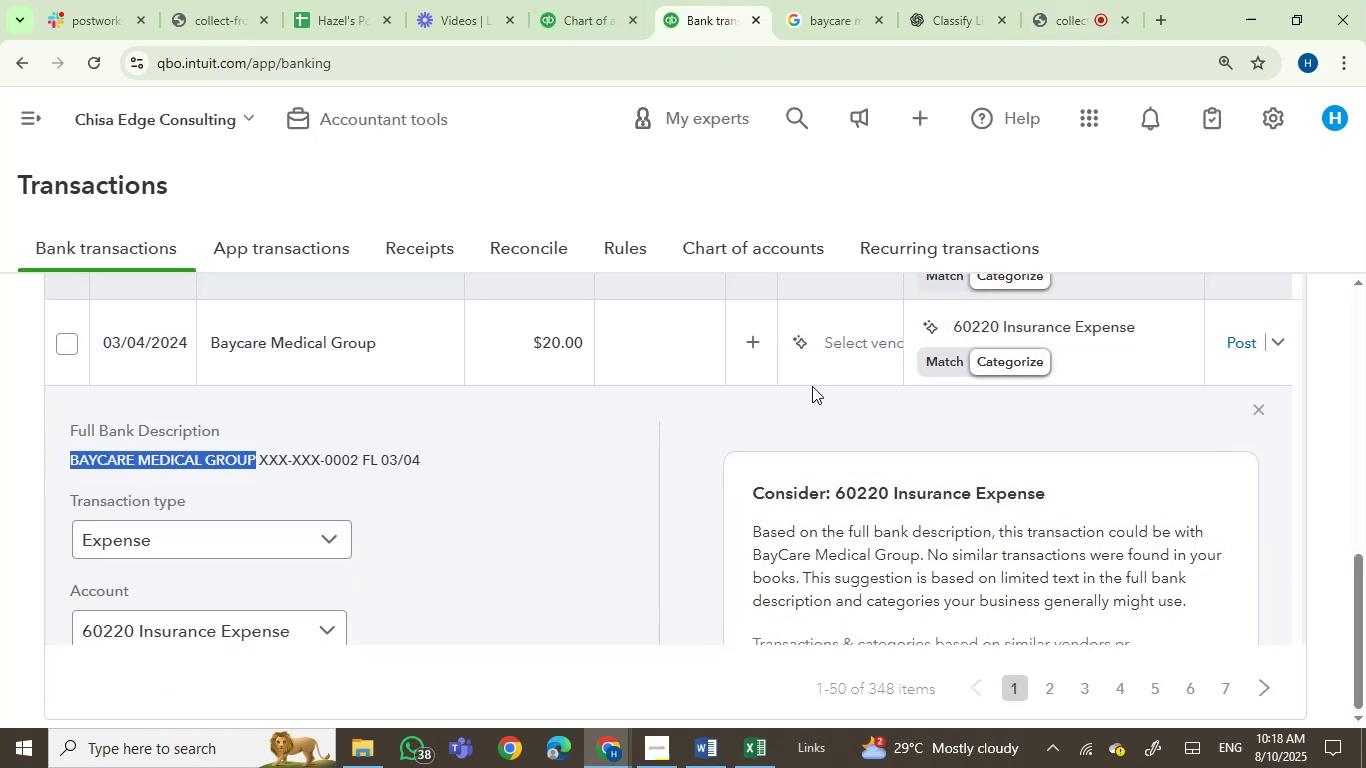 
wait(6.91)
 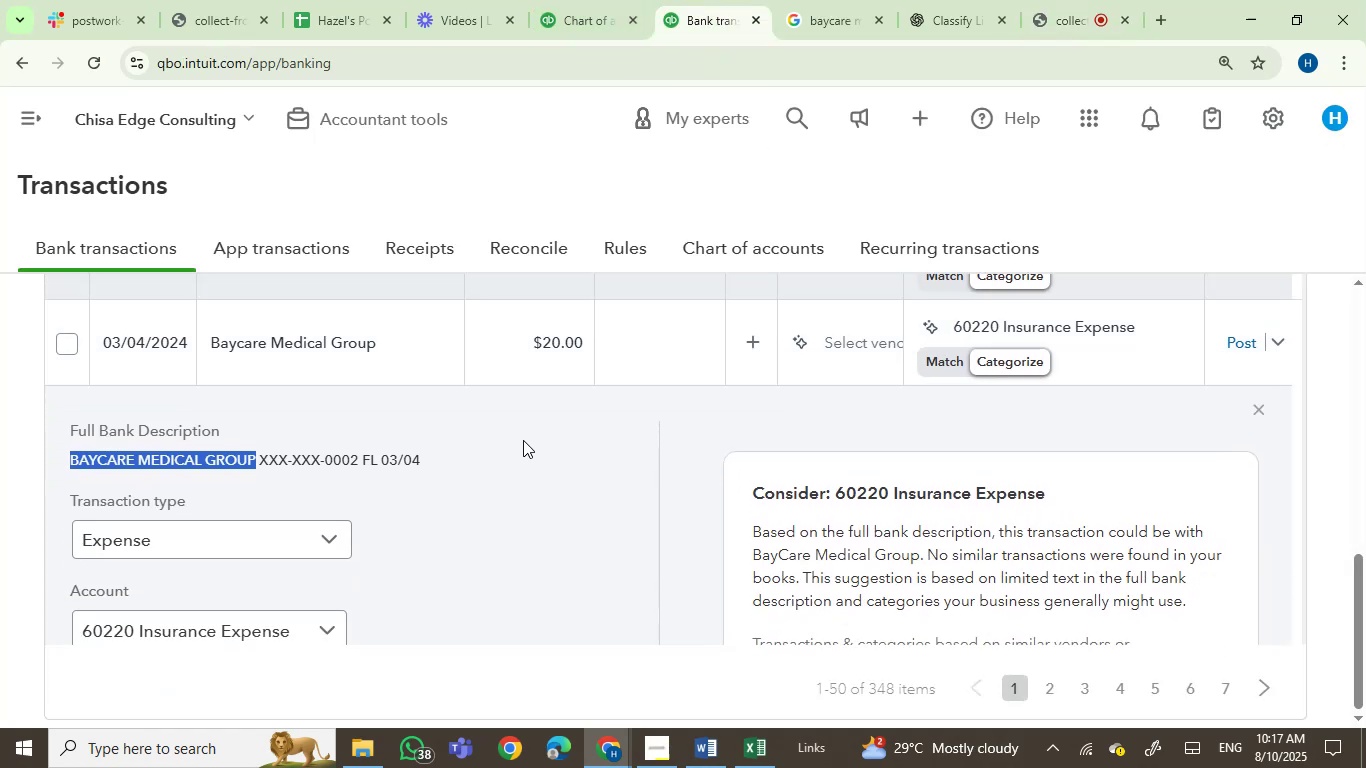 
left_click([1015, 330])
 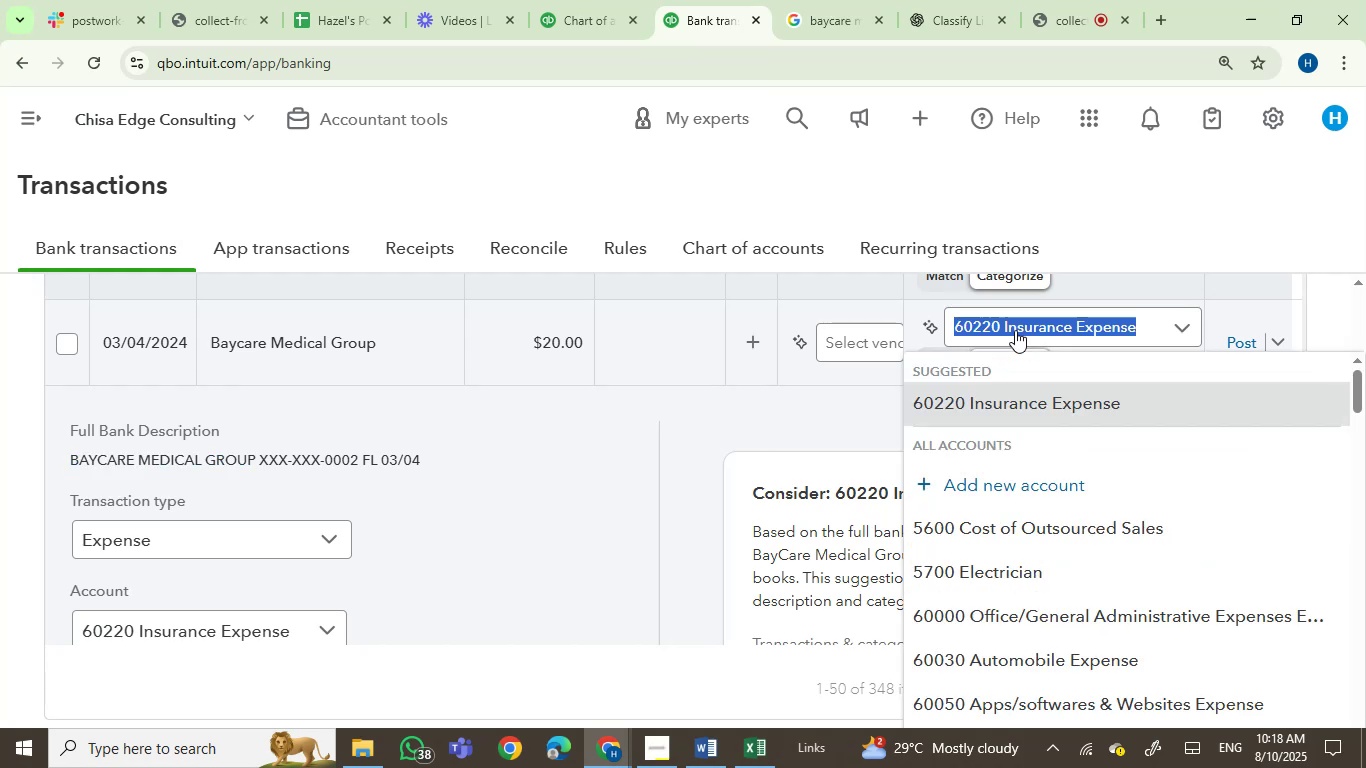 
type(owner)
 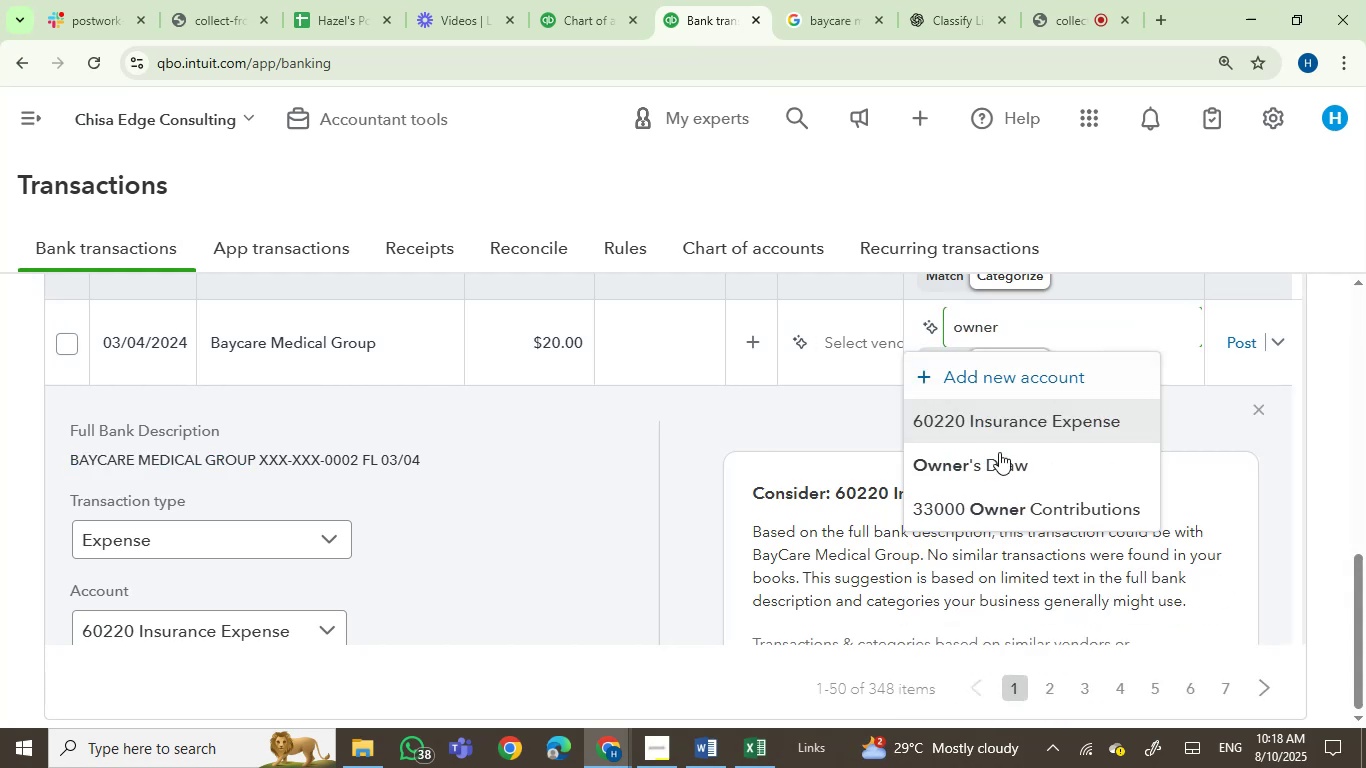 
left_click([997, 461])
 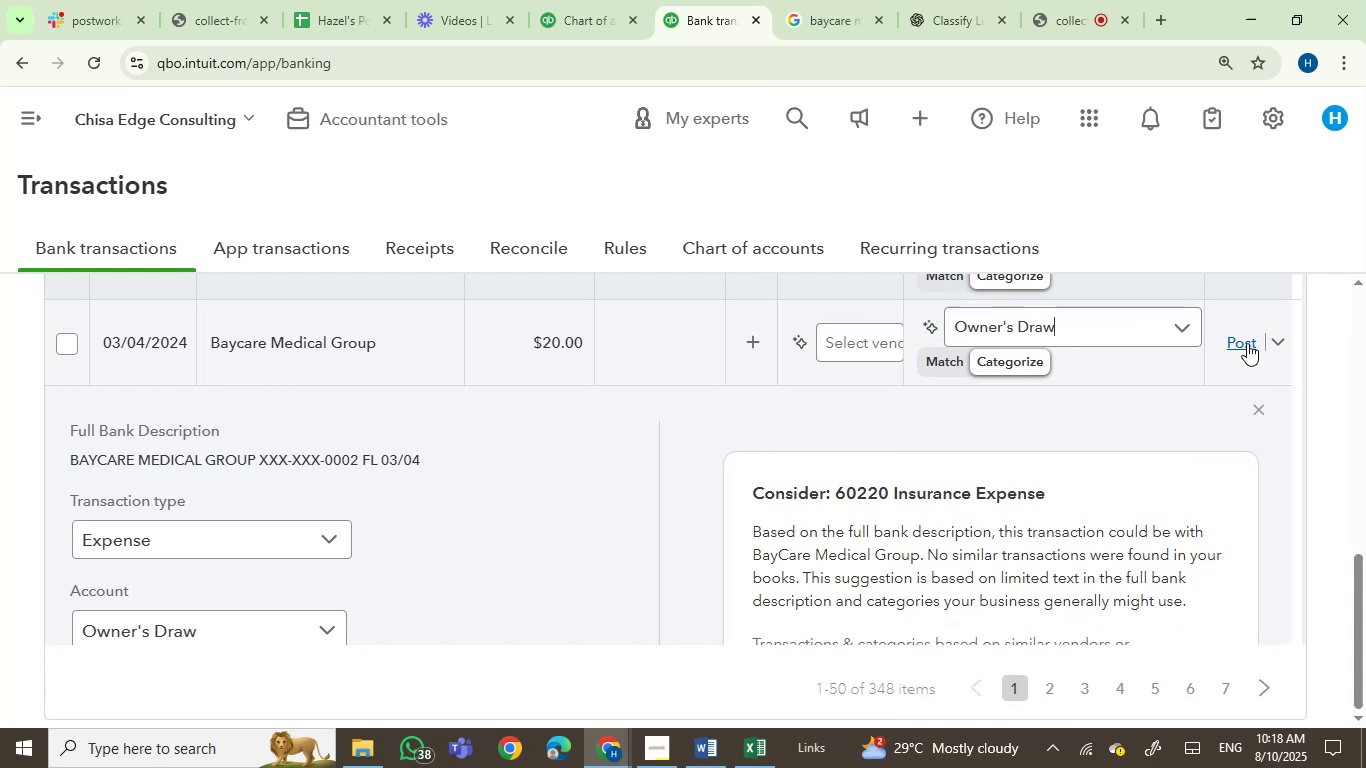 
left_click([1247, 343])
 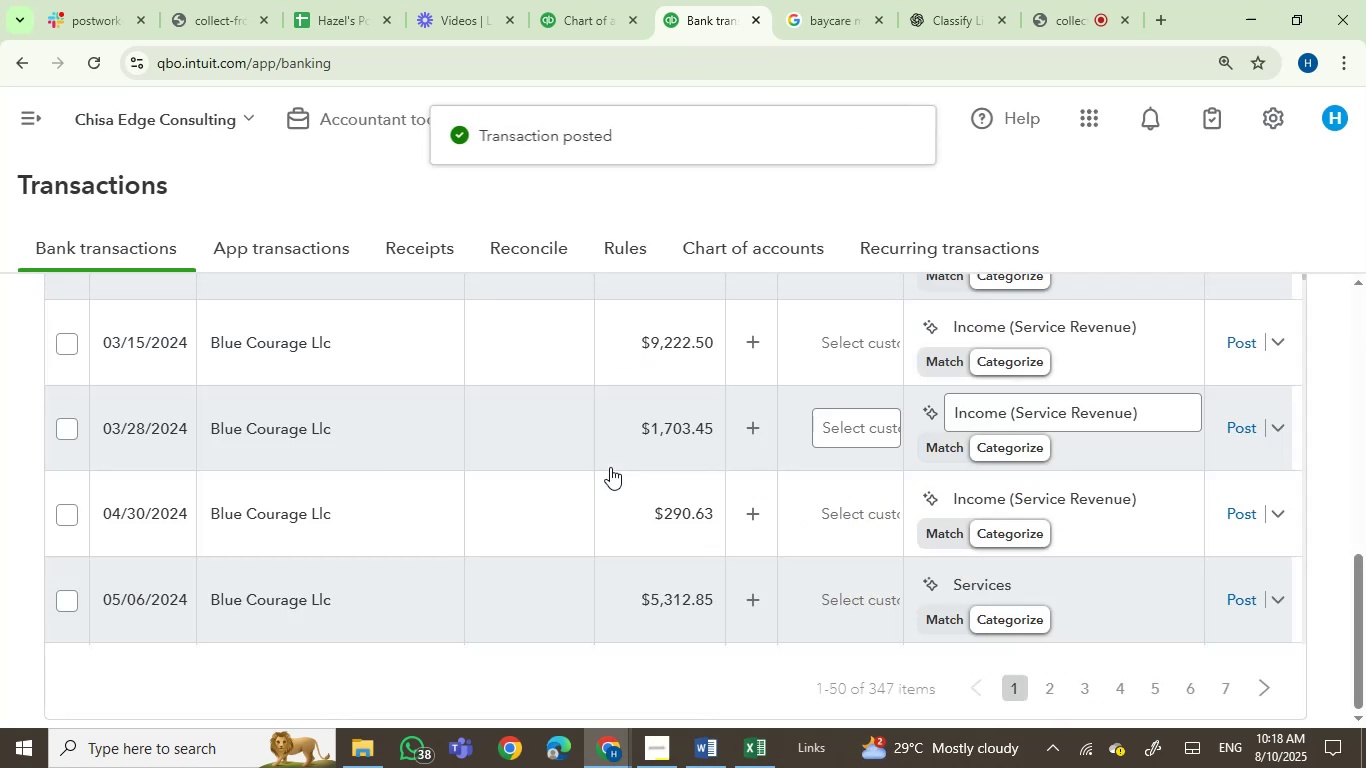 
scroll: coordinate [473, 412], scroll_direction: up, amount: 23.0
 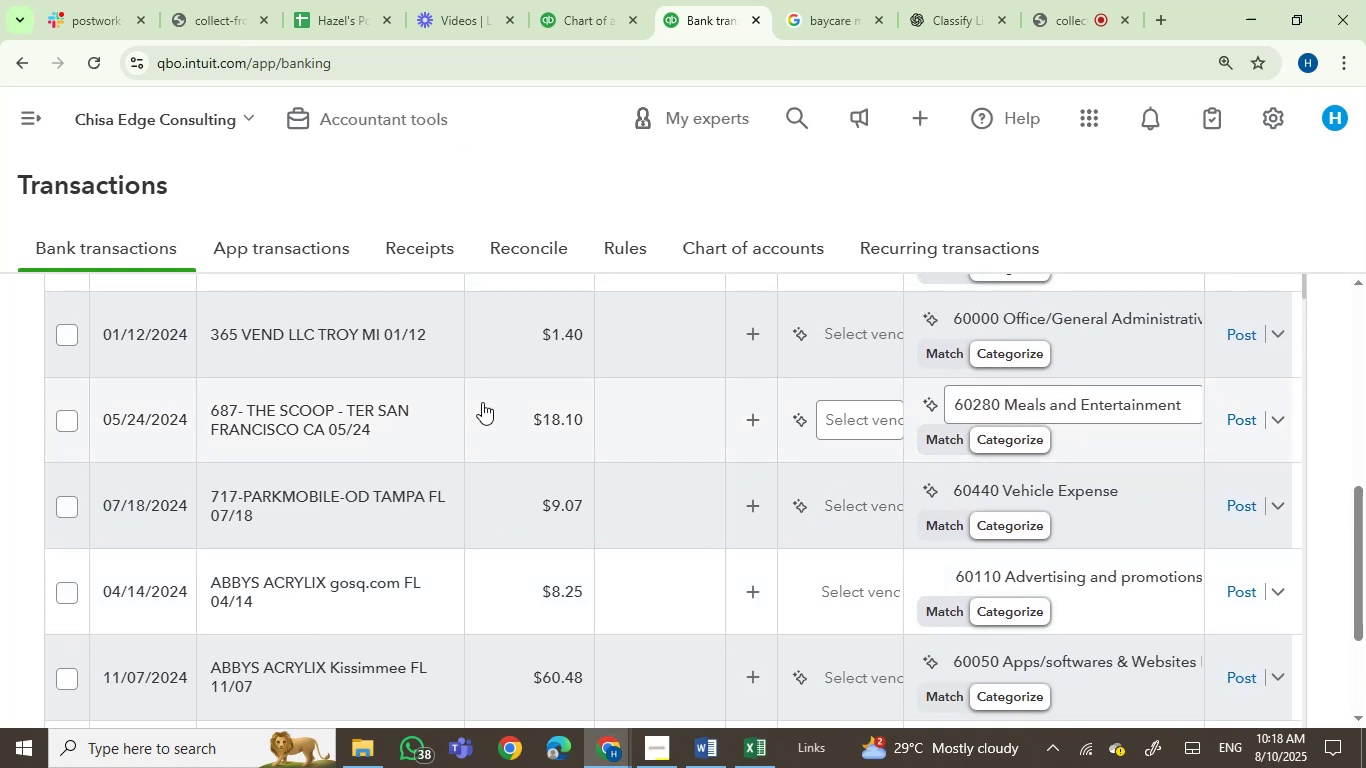 
scroll: coordinate [480, 414], scroll_direction: down, amount: 2.0
 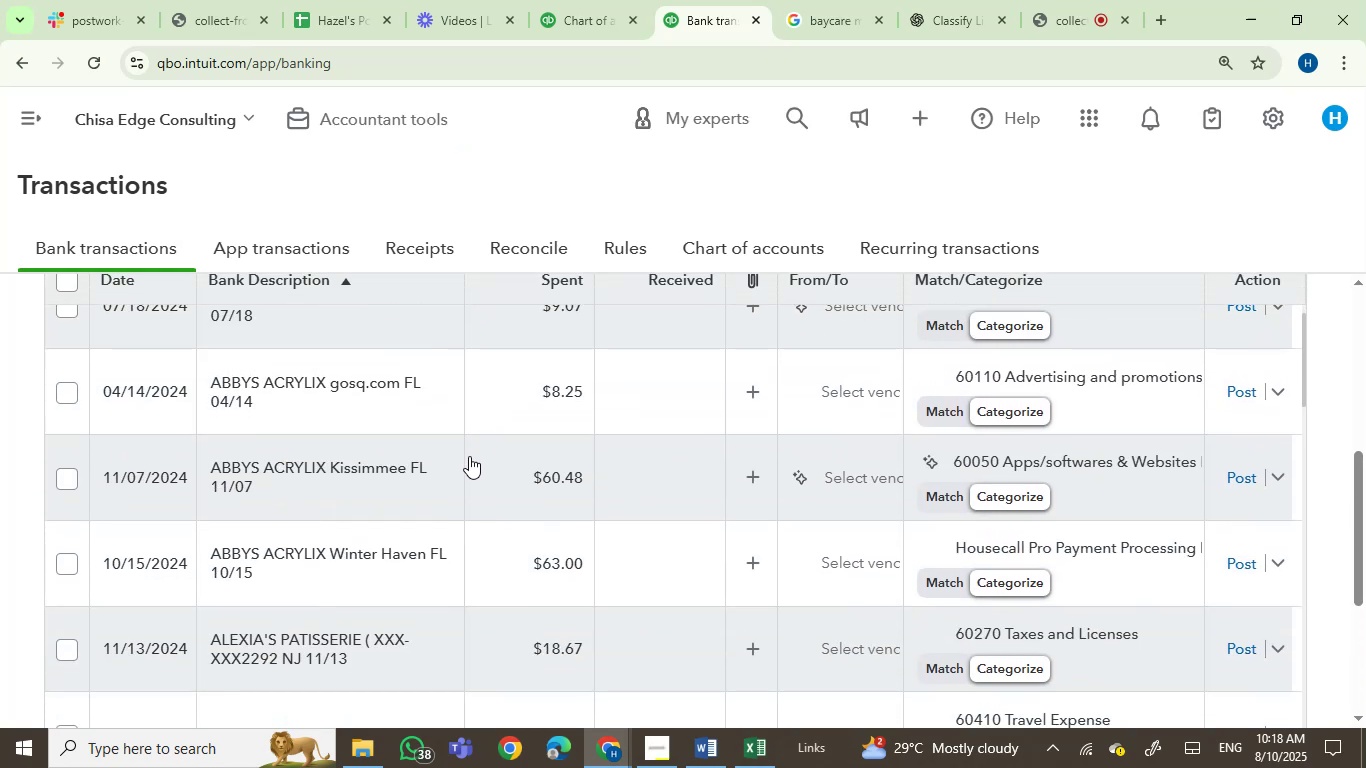 
scroll: coordinate [468, 457], scroll_direction: up, amount: 2.0
 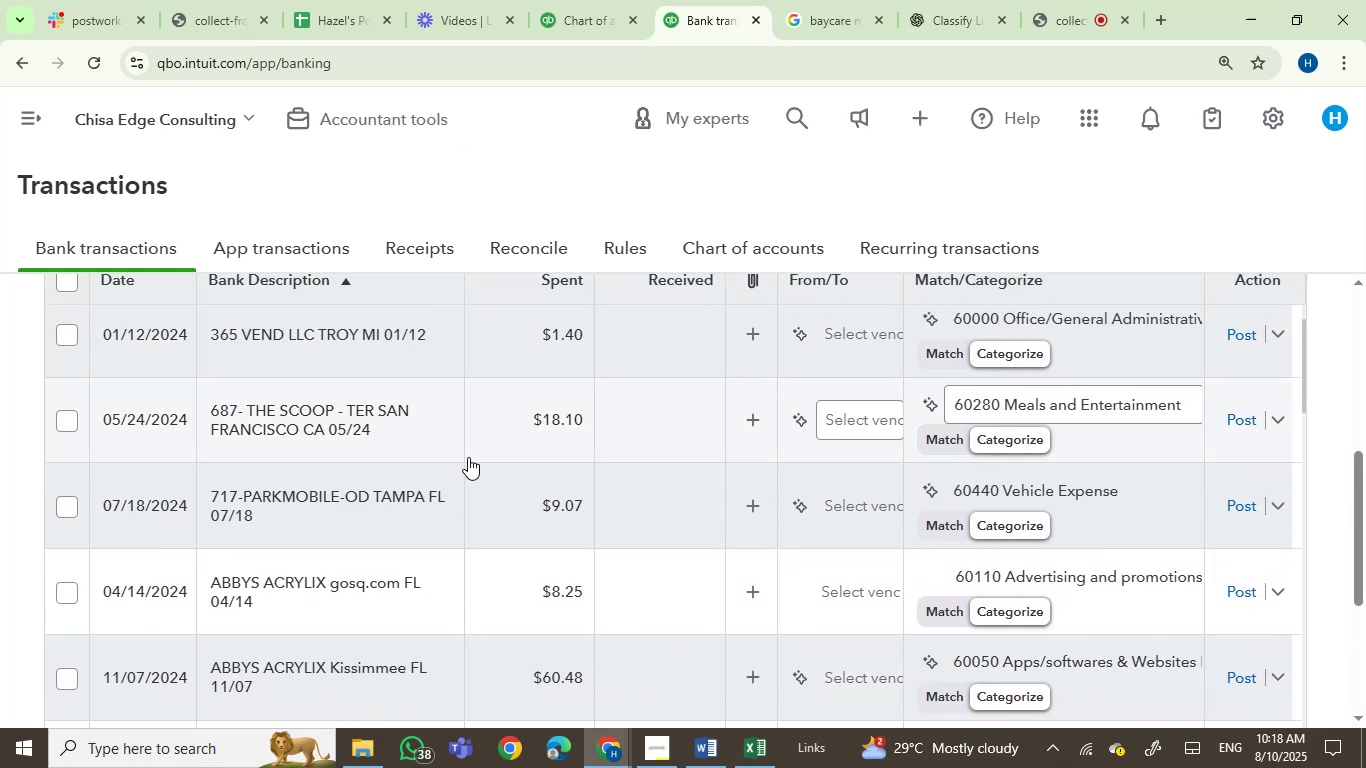 
scroll: coordinate [468, 457], scroll_direction: down, amount: 1.0
 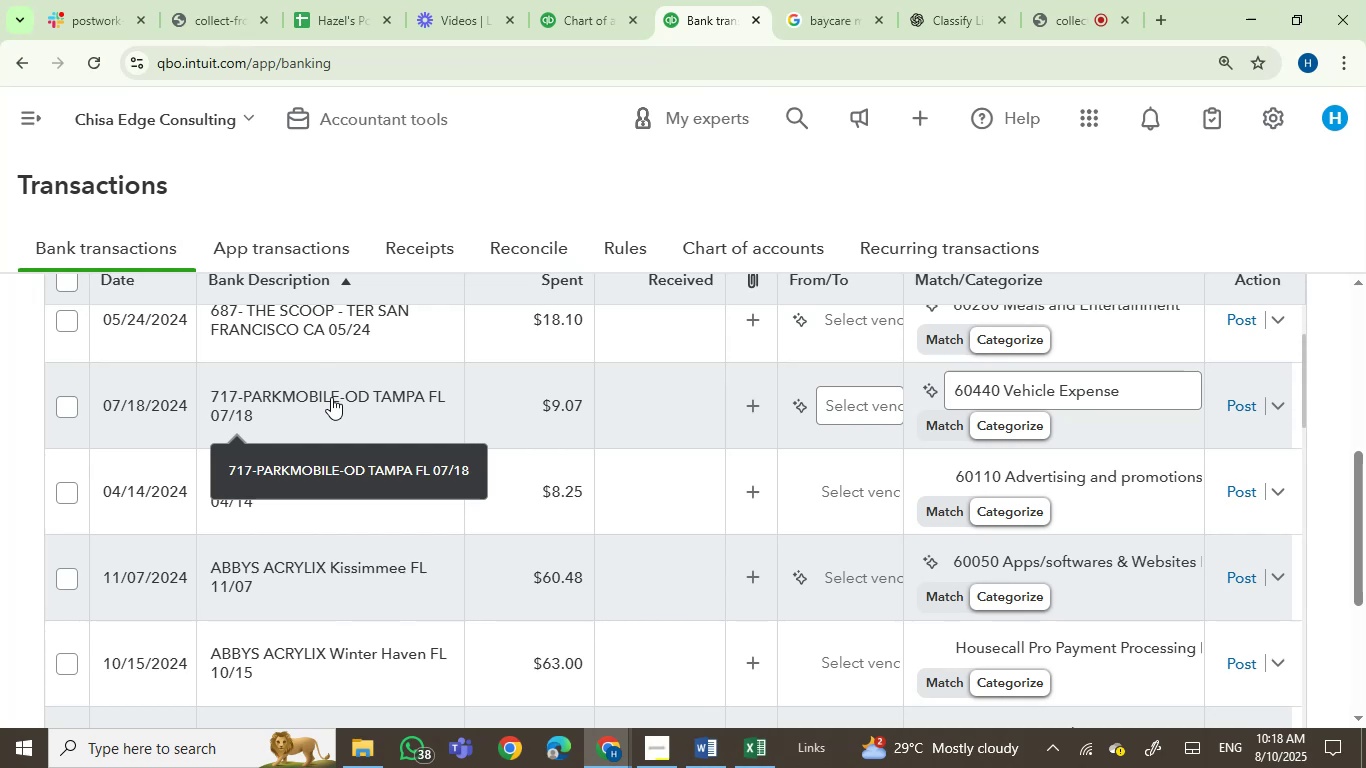 
left_click([331, 397])
 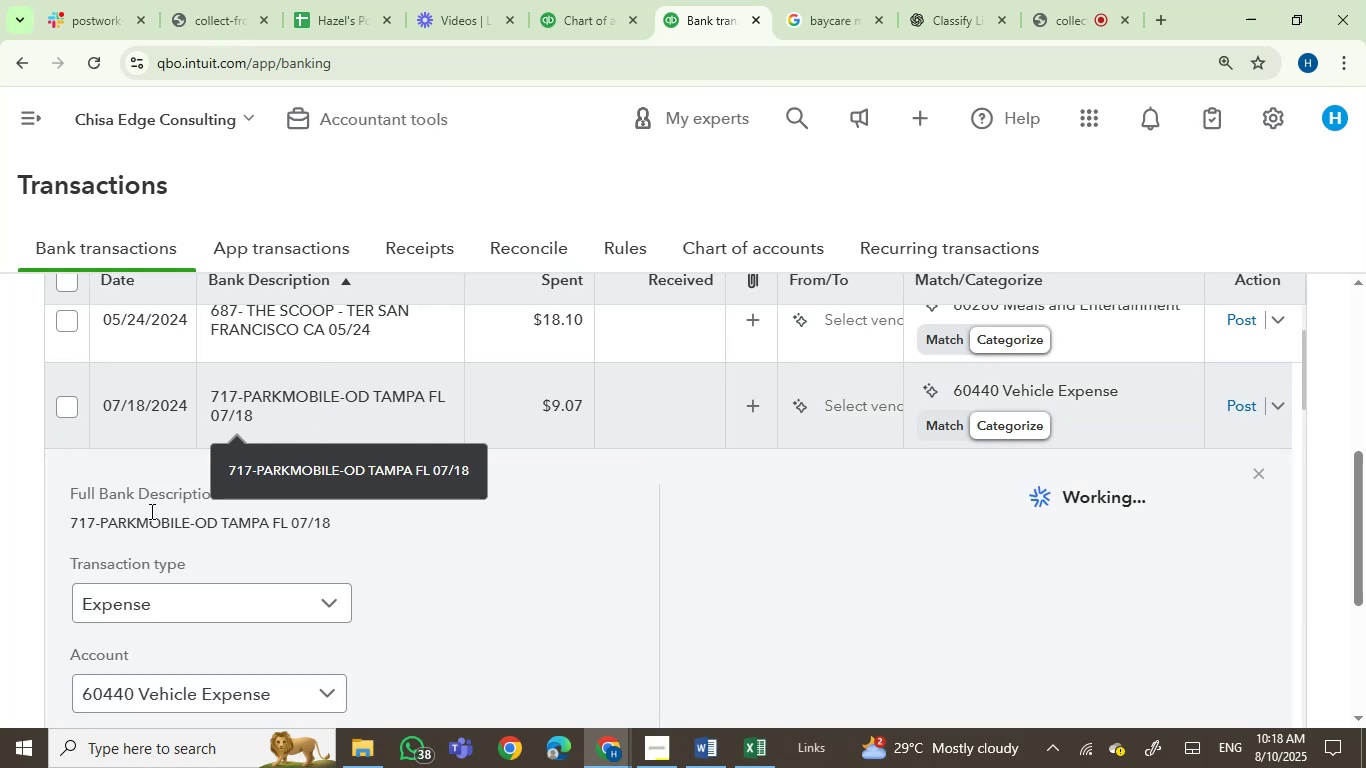 
left_click([130, 527])
 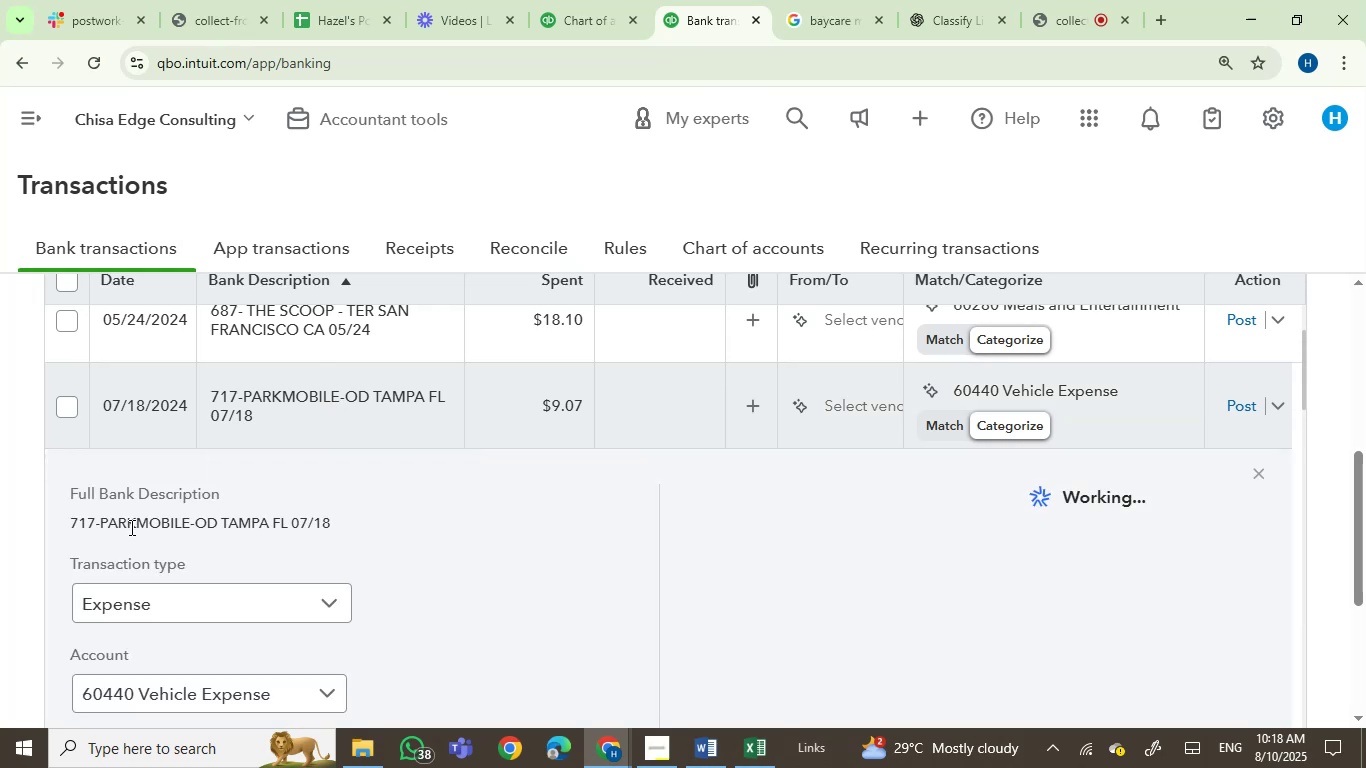 
left_click_drag(start_coordinate=[130, 527], to_coordinate=[242, 519])
 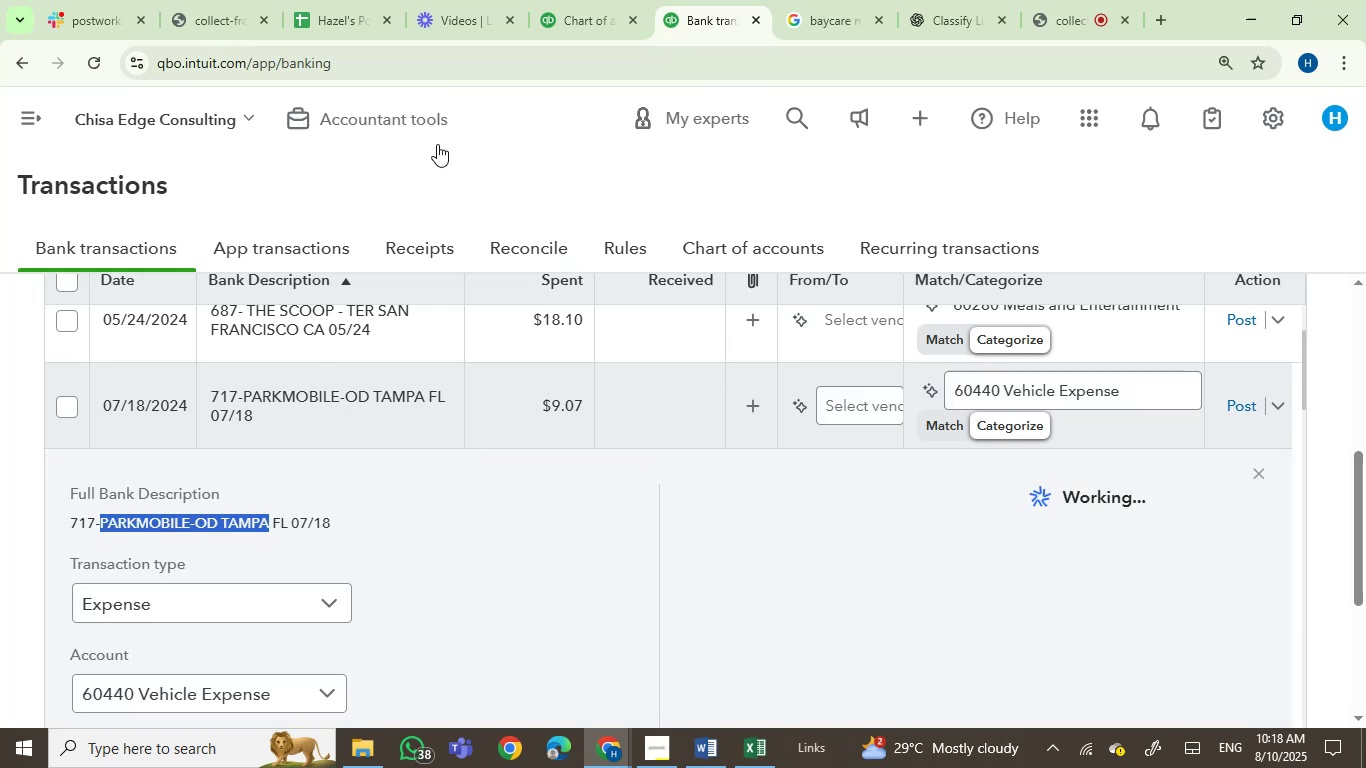 
key(Control+C)
 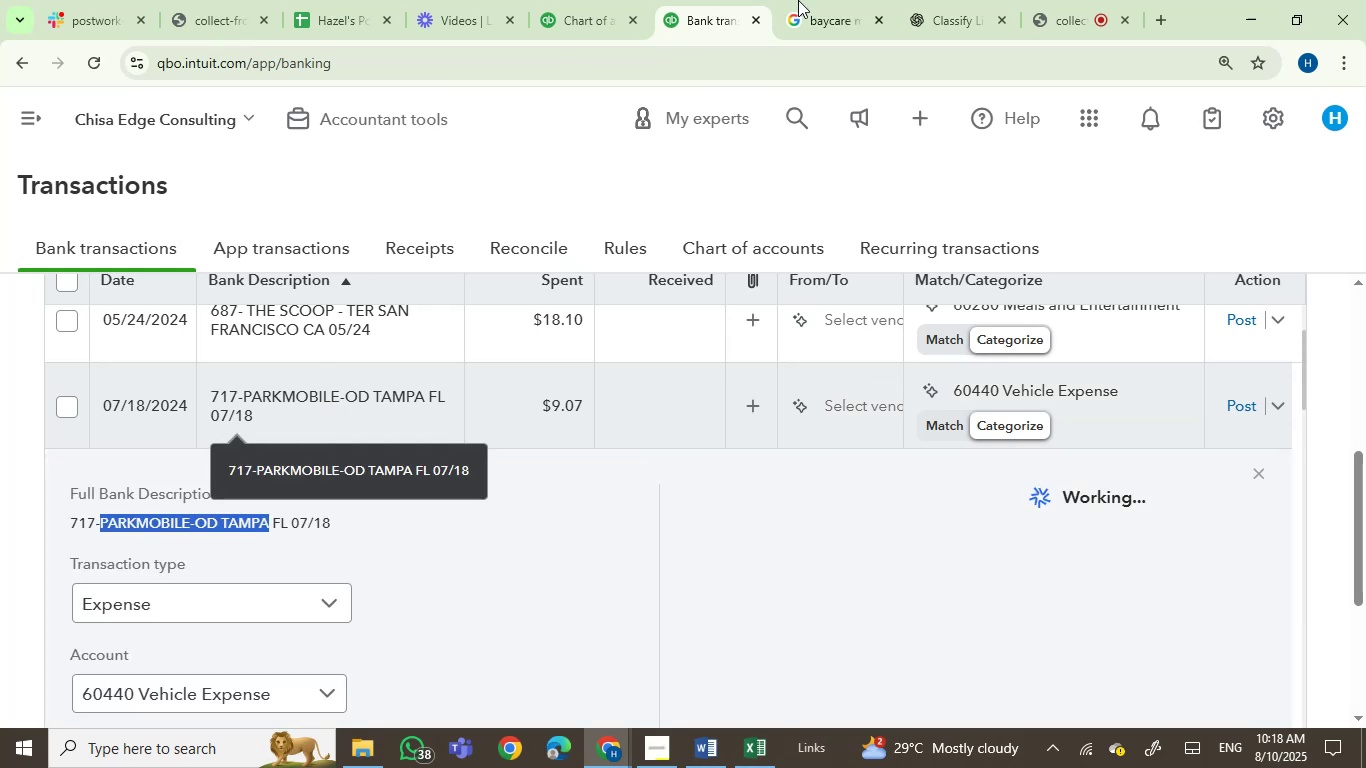 
left_click([822, 0])
 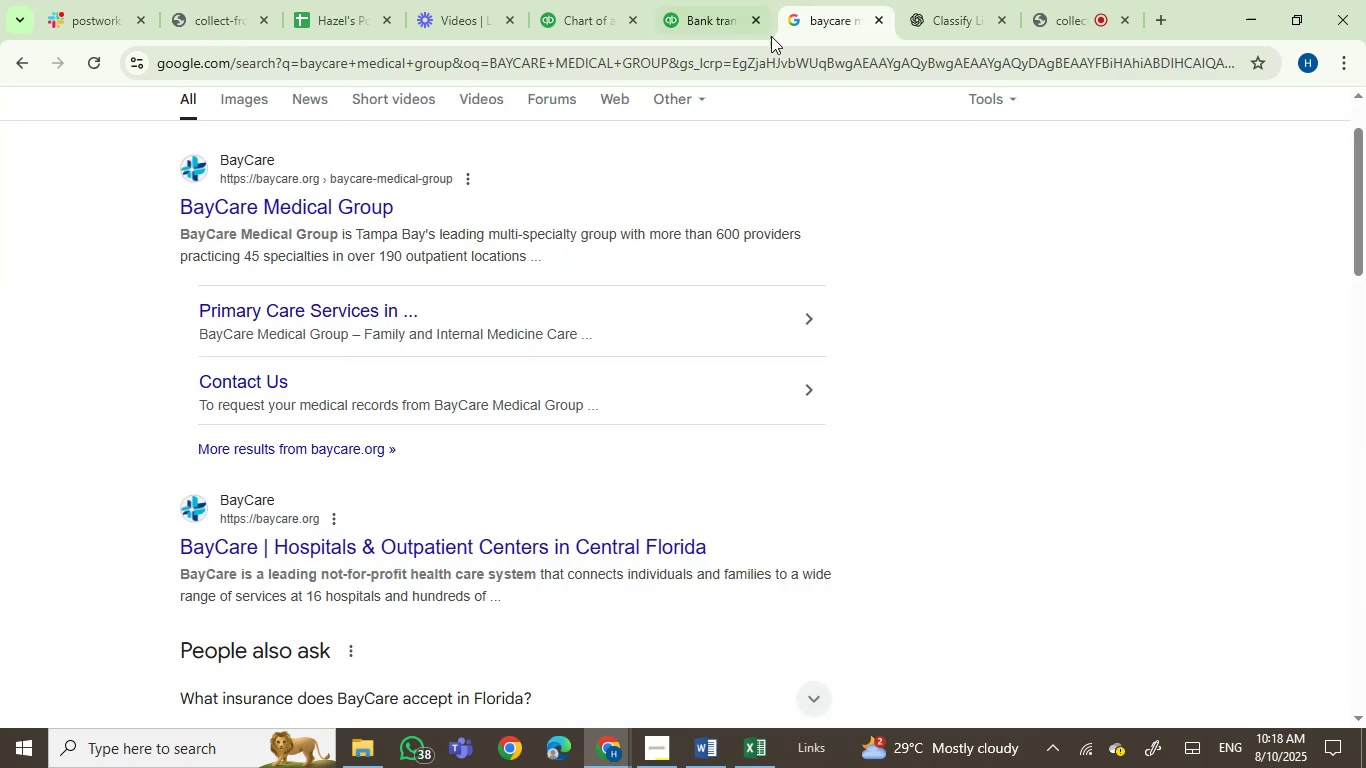 
left_click_drag(start_coordinate=[771, 36], to_coordinate=[770, 42])
 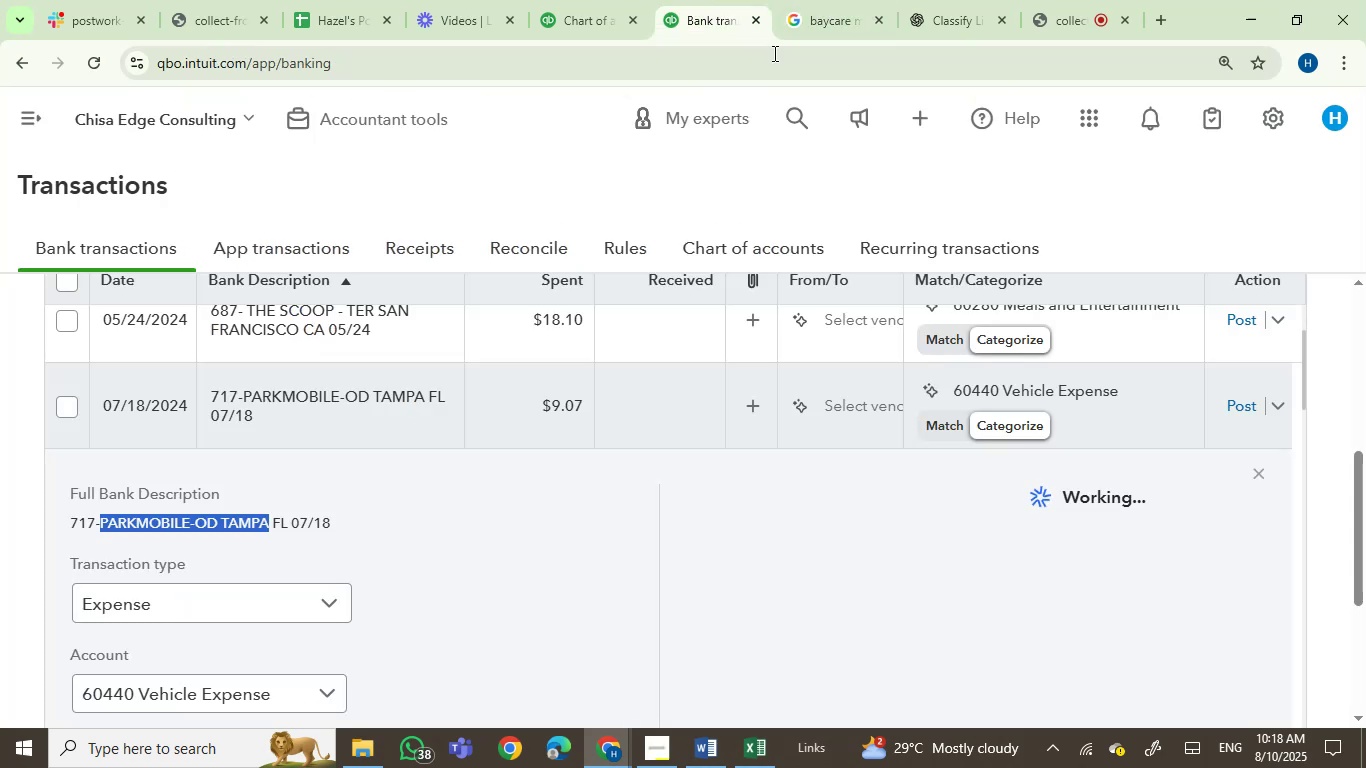 
triple_click([773, 53])
 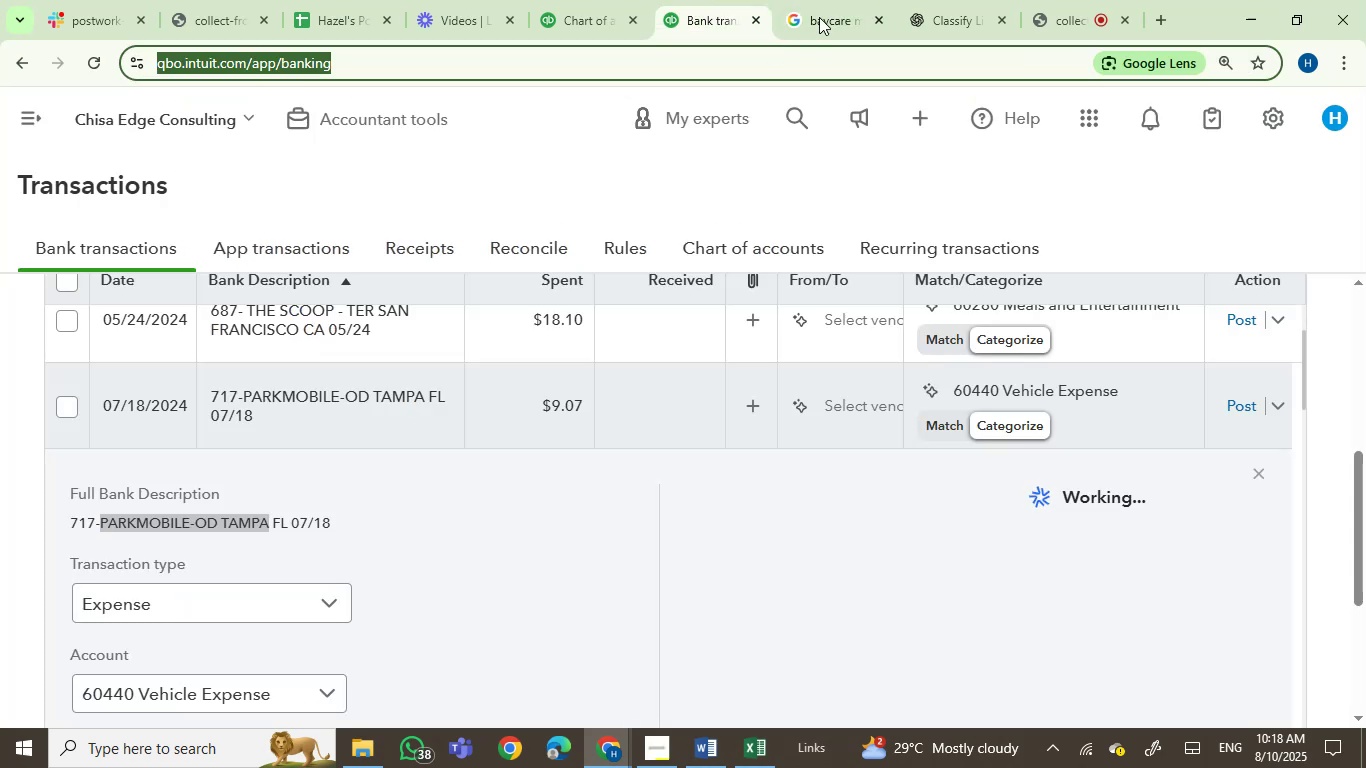 
left_click([825, 8])
 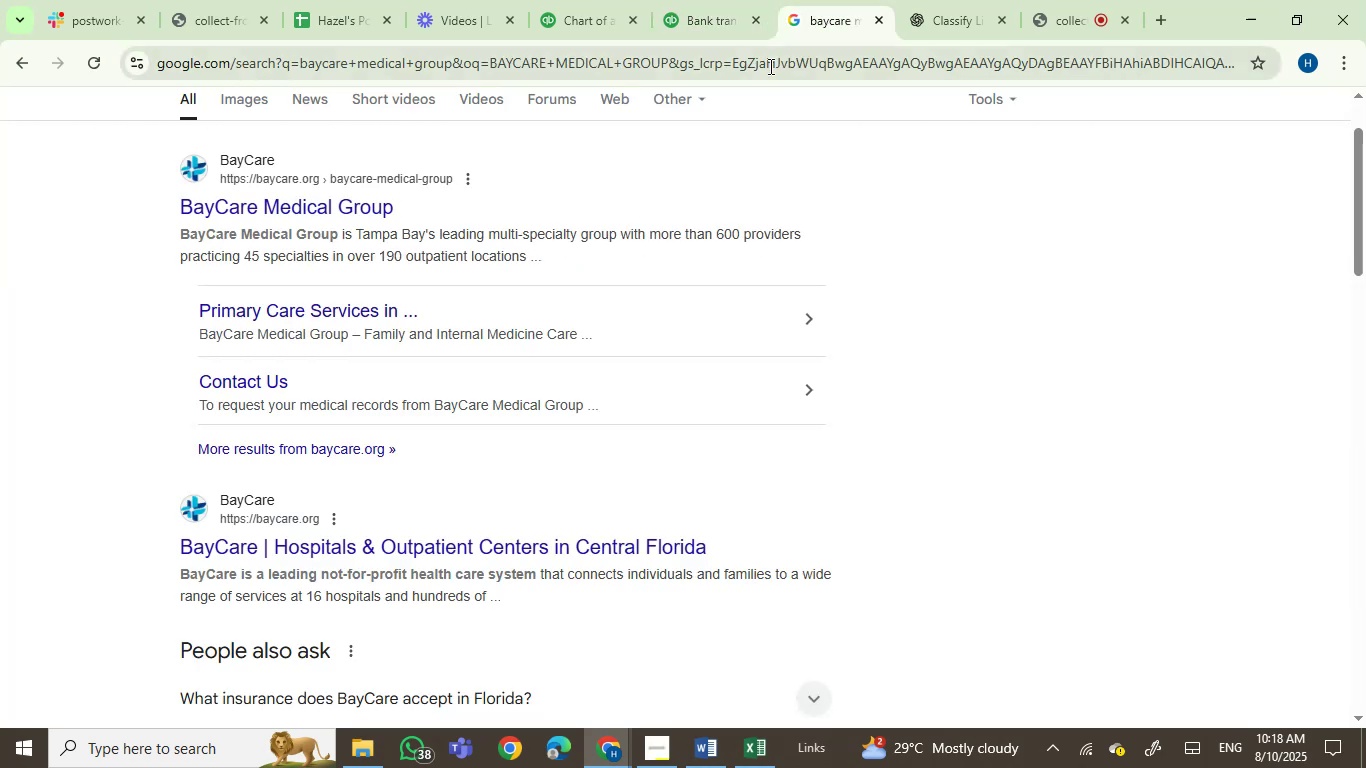 
key(Control+ControlLeft)
 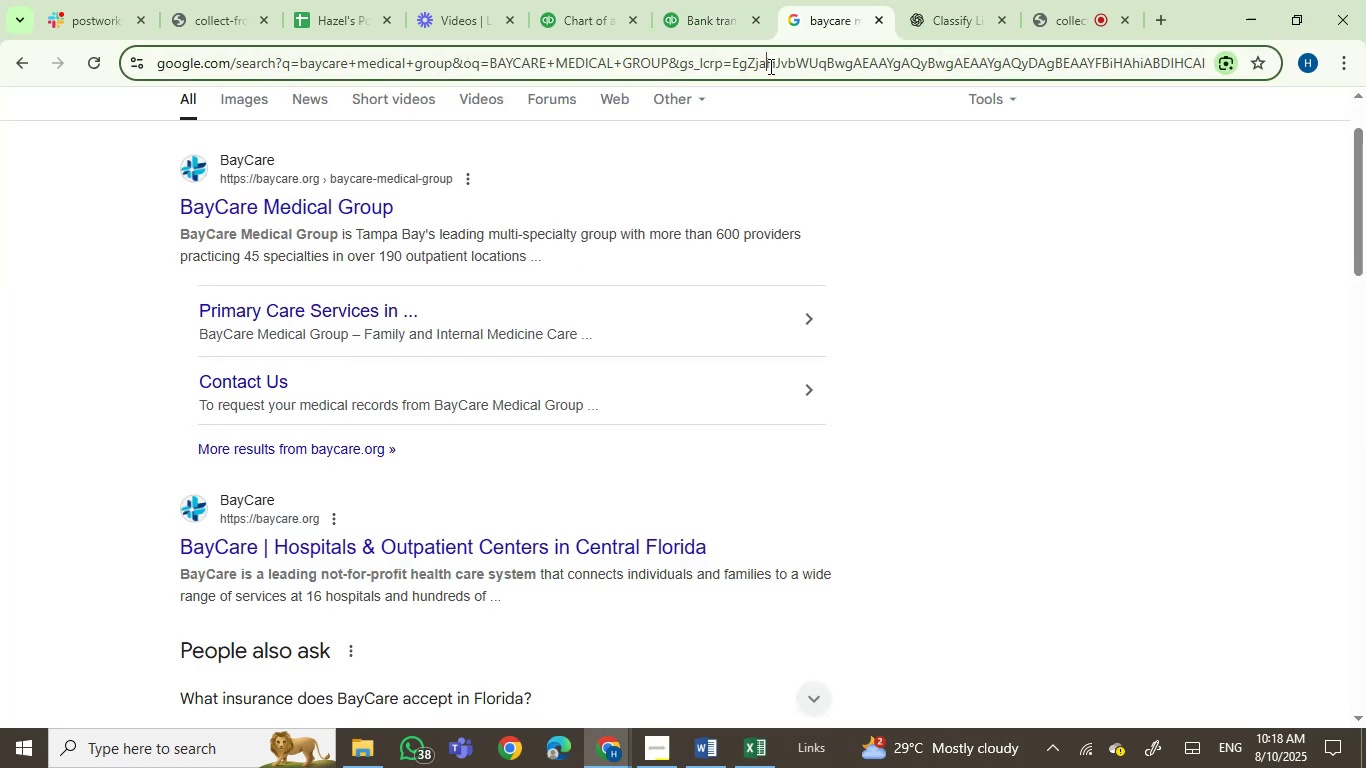 
double_click([769, 66])
 